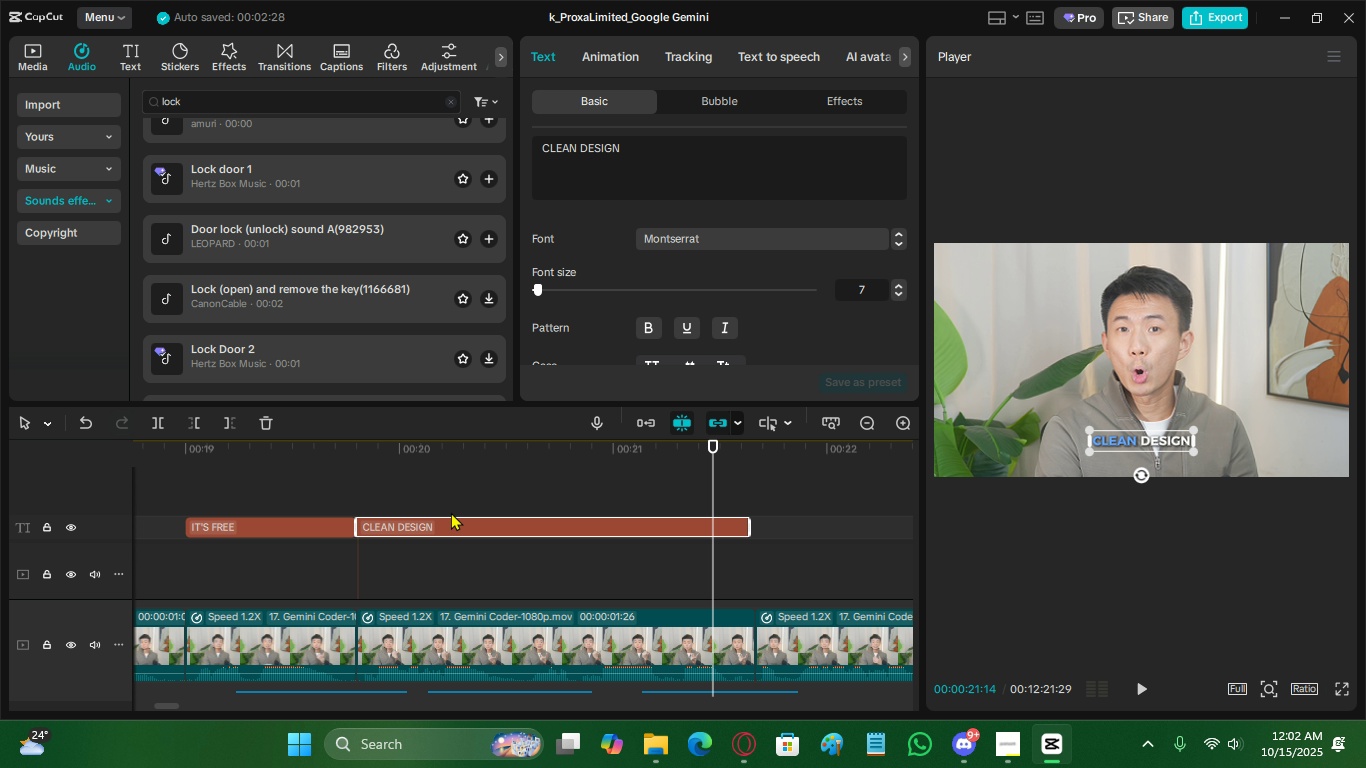 
hold_key(key=AltLeft, duration=1.51)
 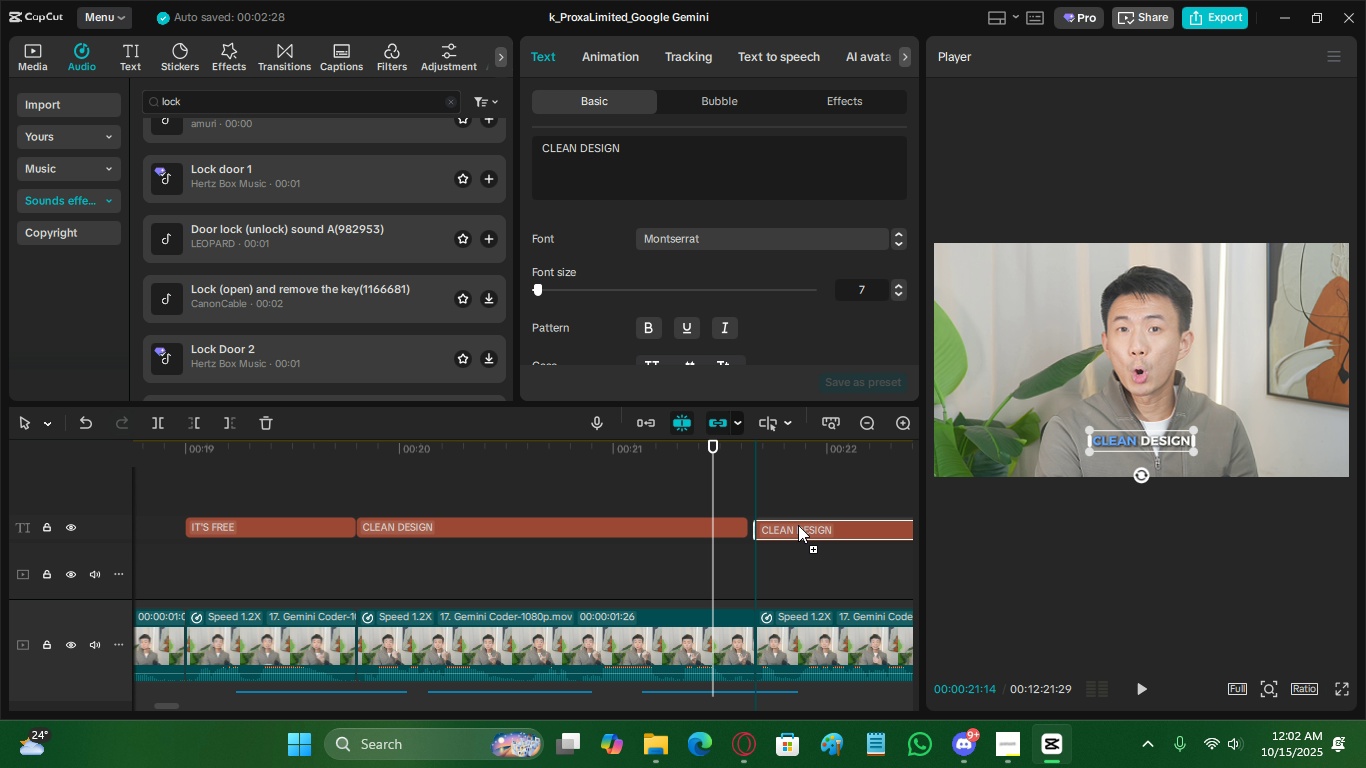 
hold_key(key=AltLeft, duration=1.44)
 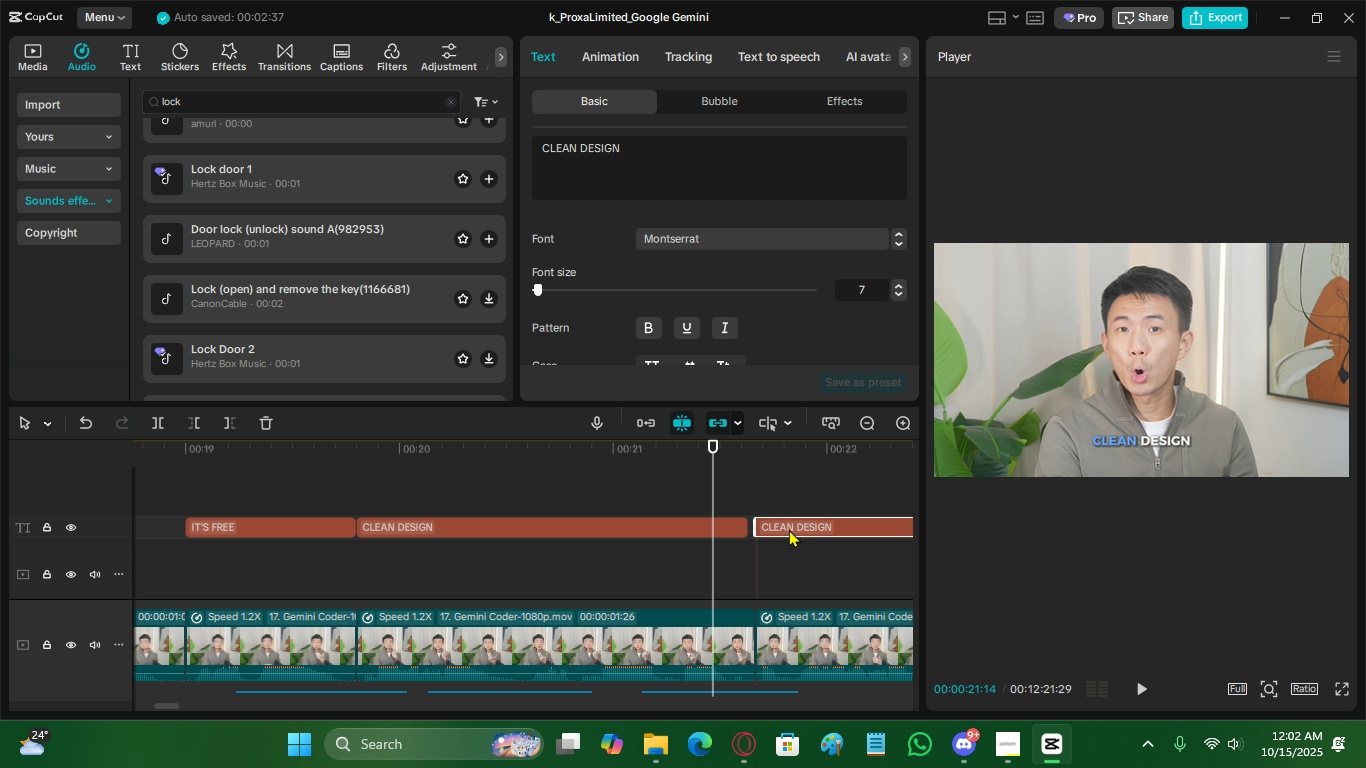 
left_click([789, 529])
 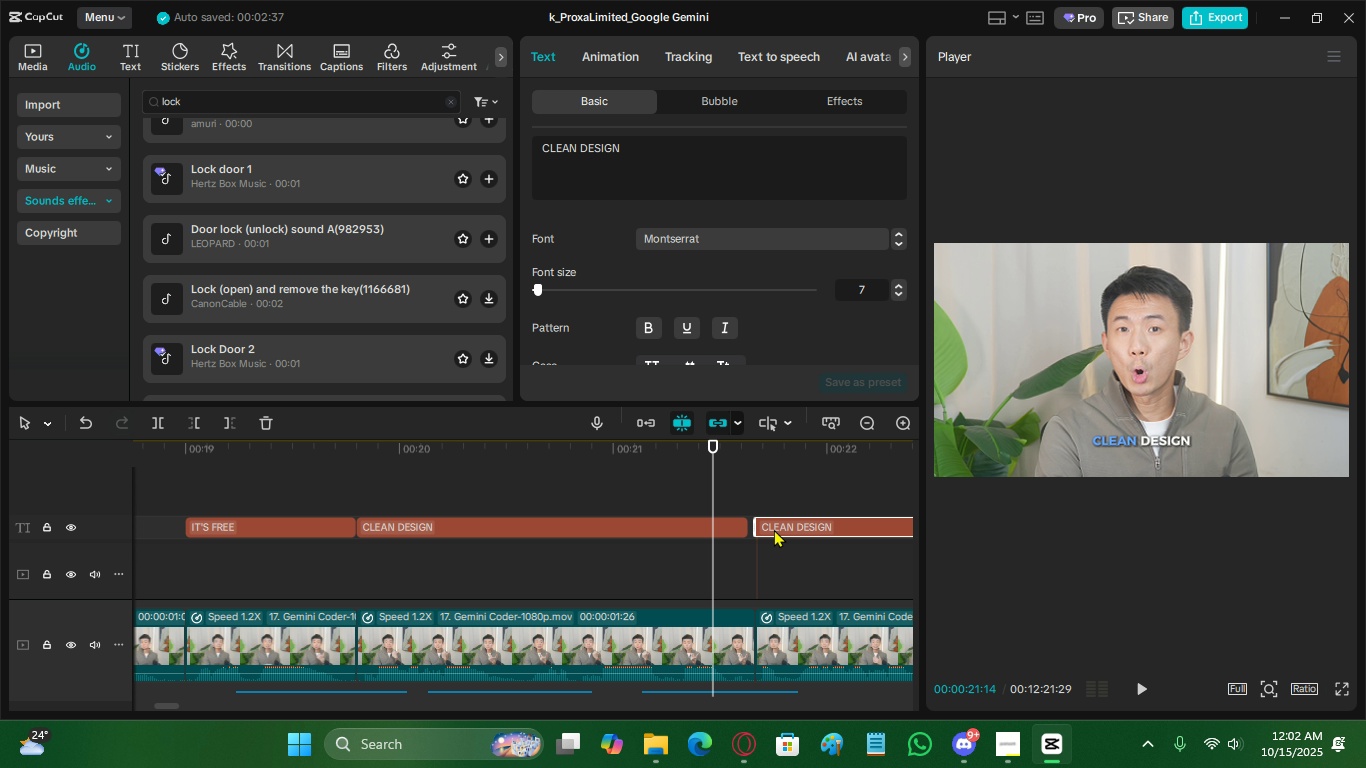 
key(X)
 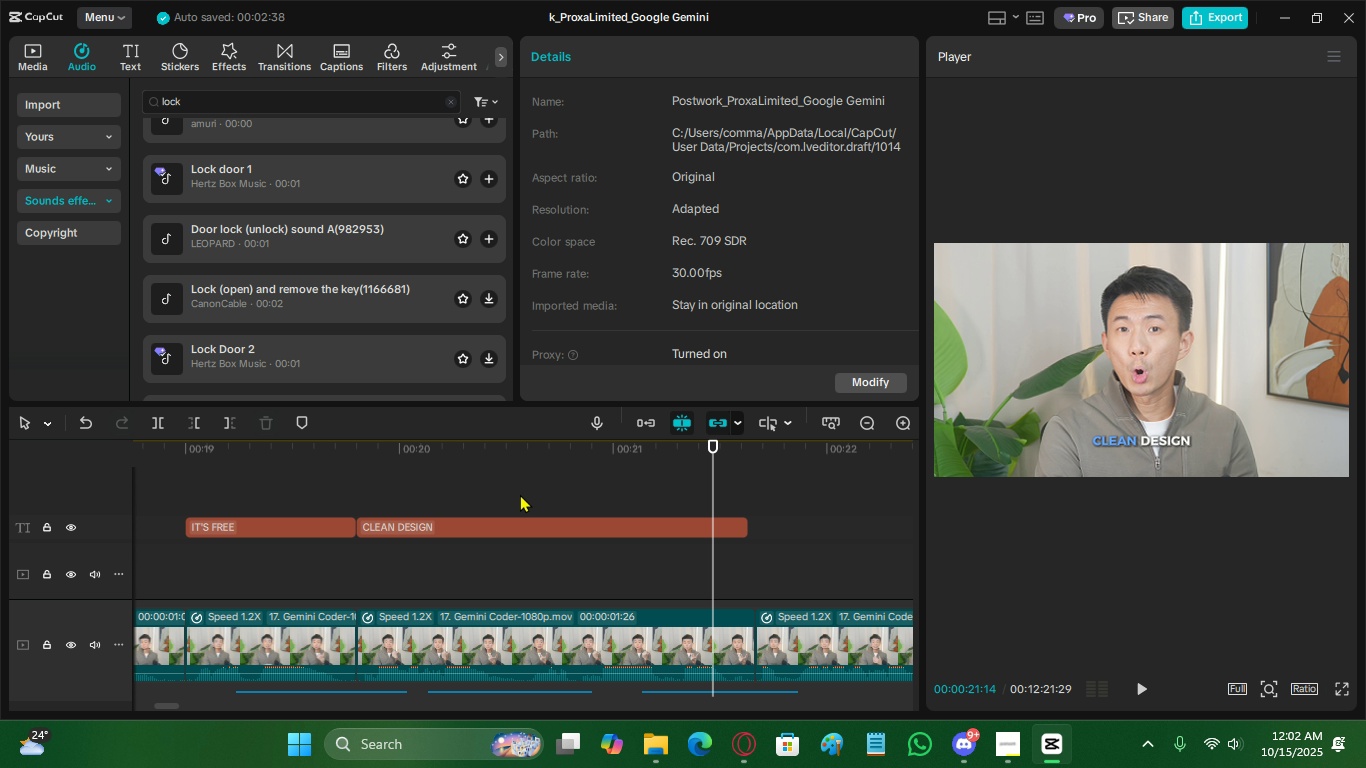 
double_click([520, 494])
 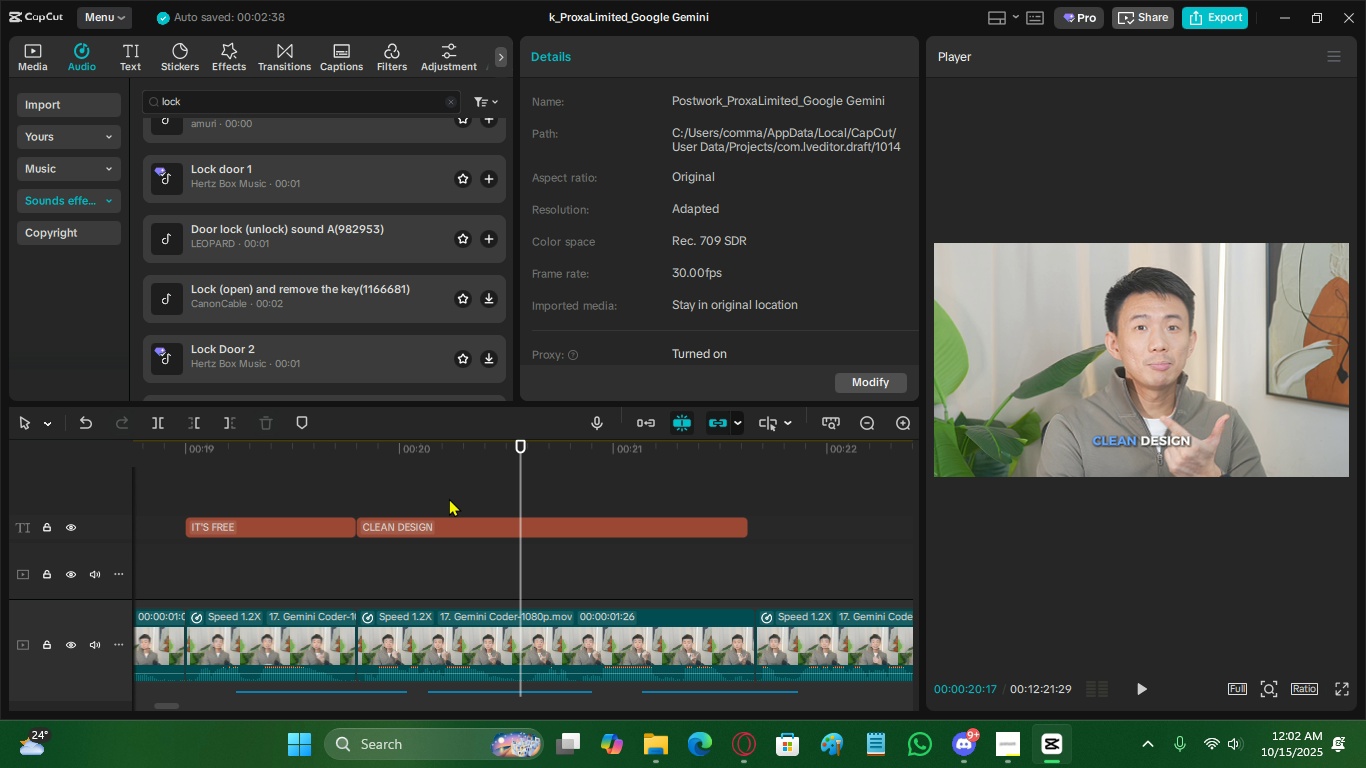 
triple_click([449, 498])
 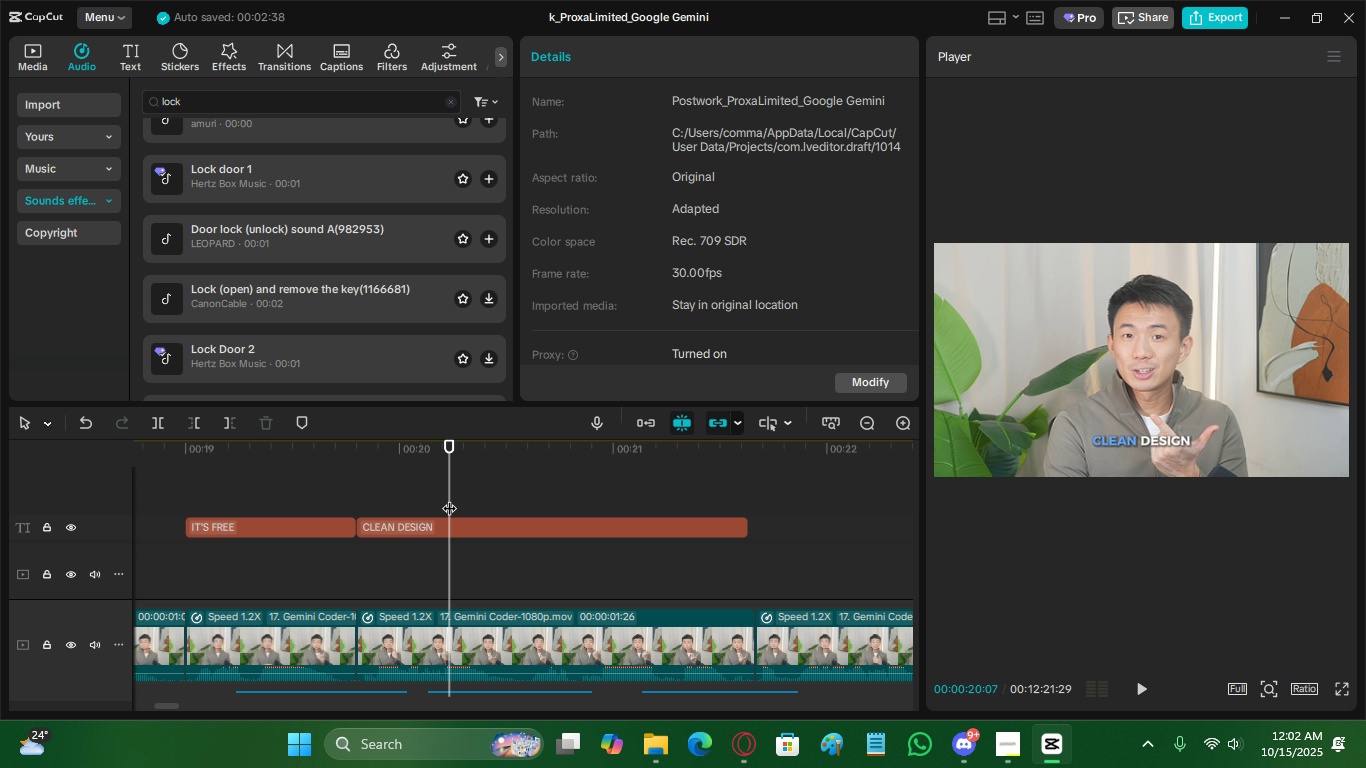 
key(Space)
 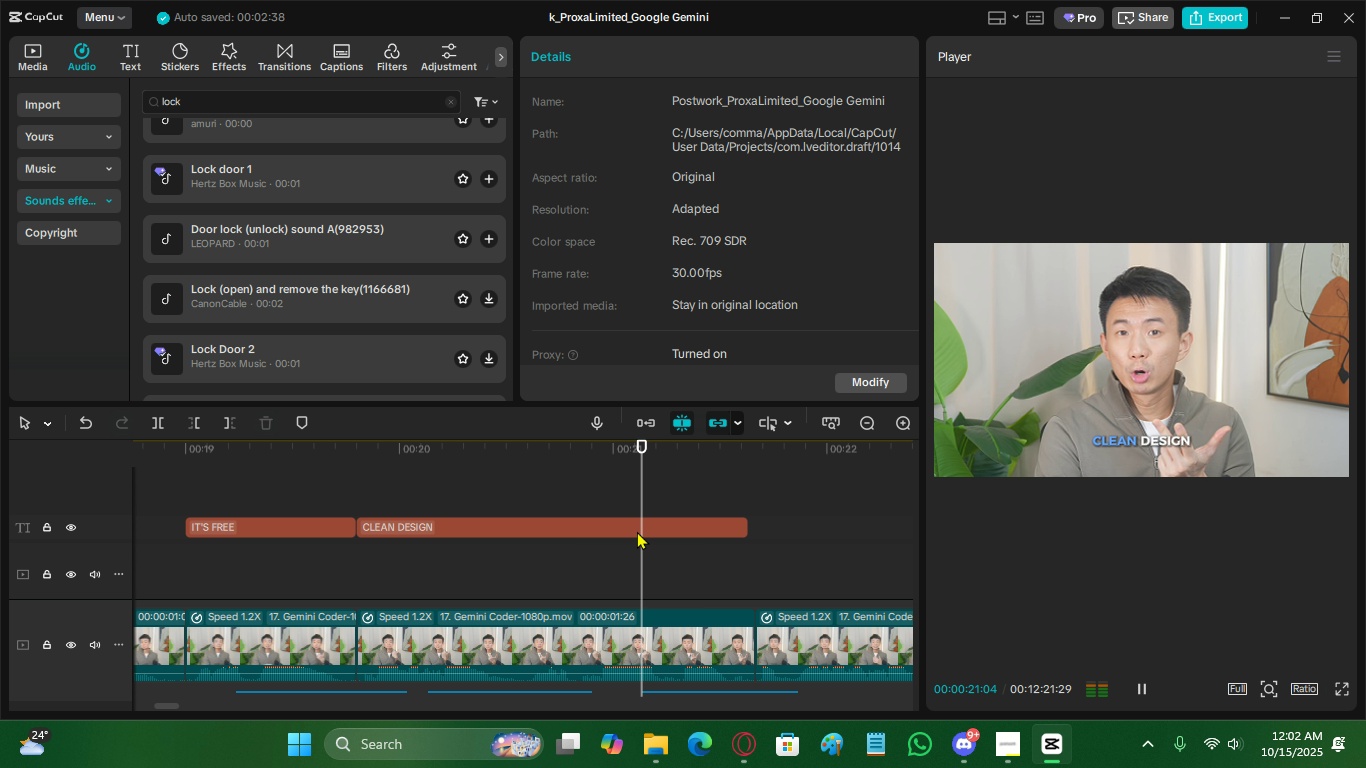 
key(Space)
 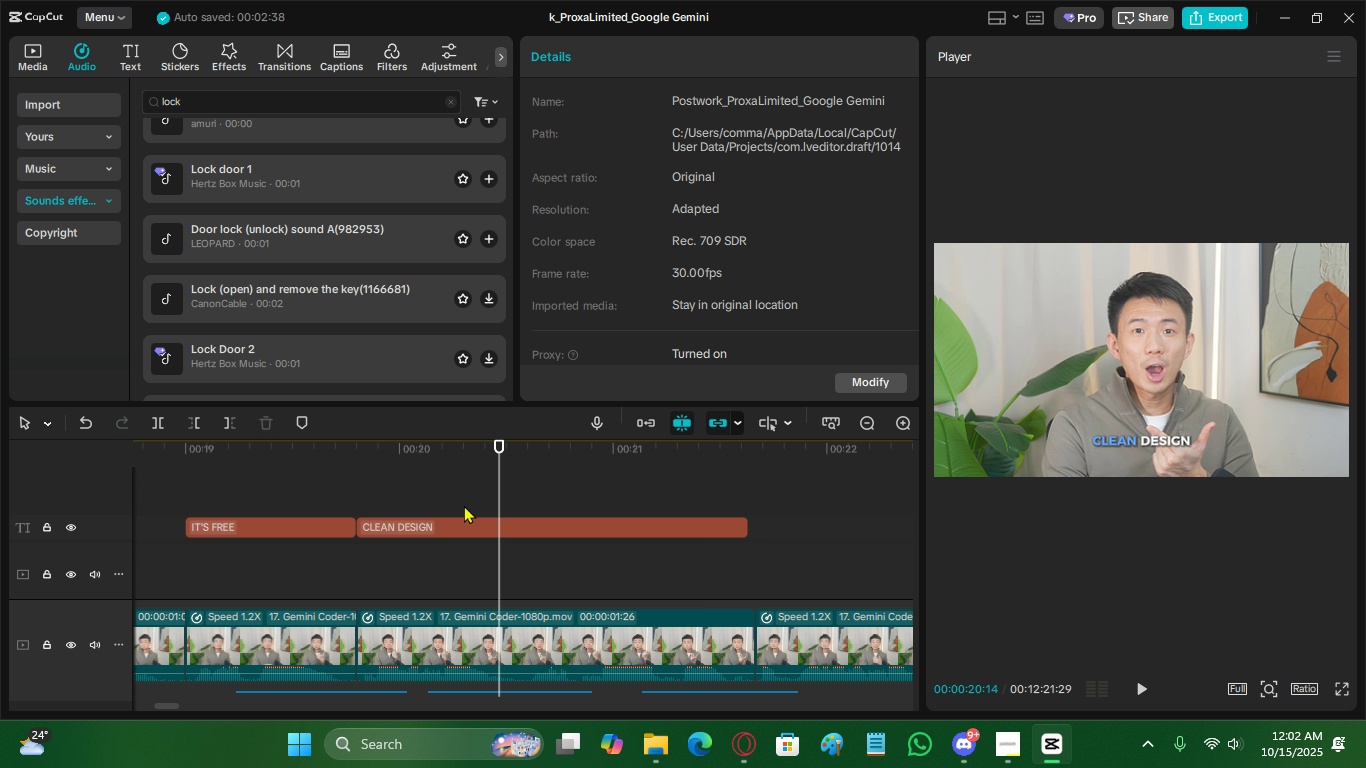 
double_click([459, 505])
 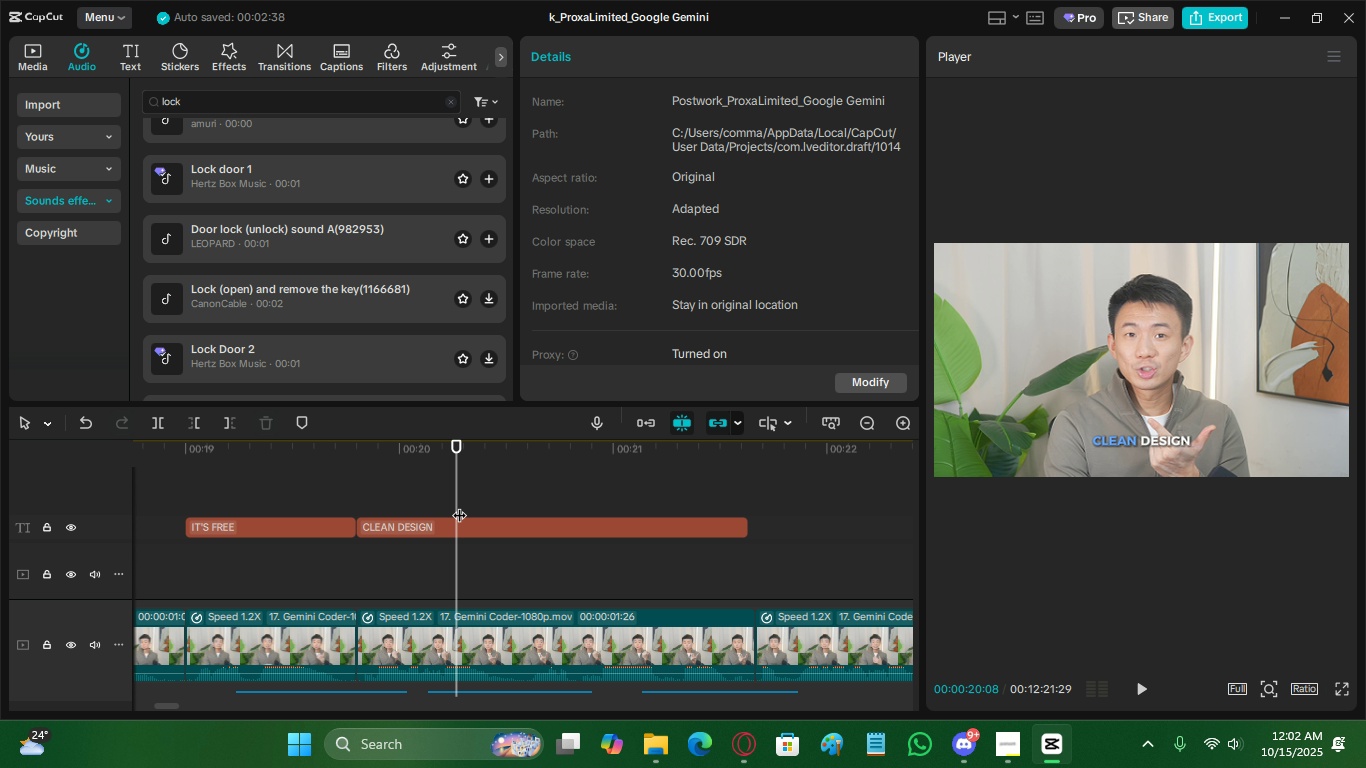 
key(Space)
 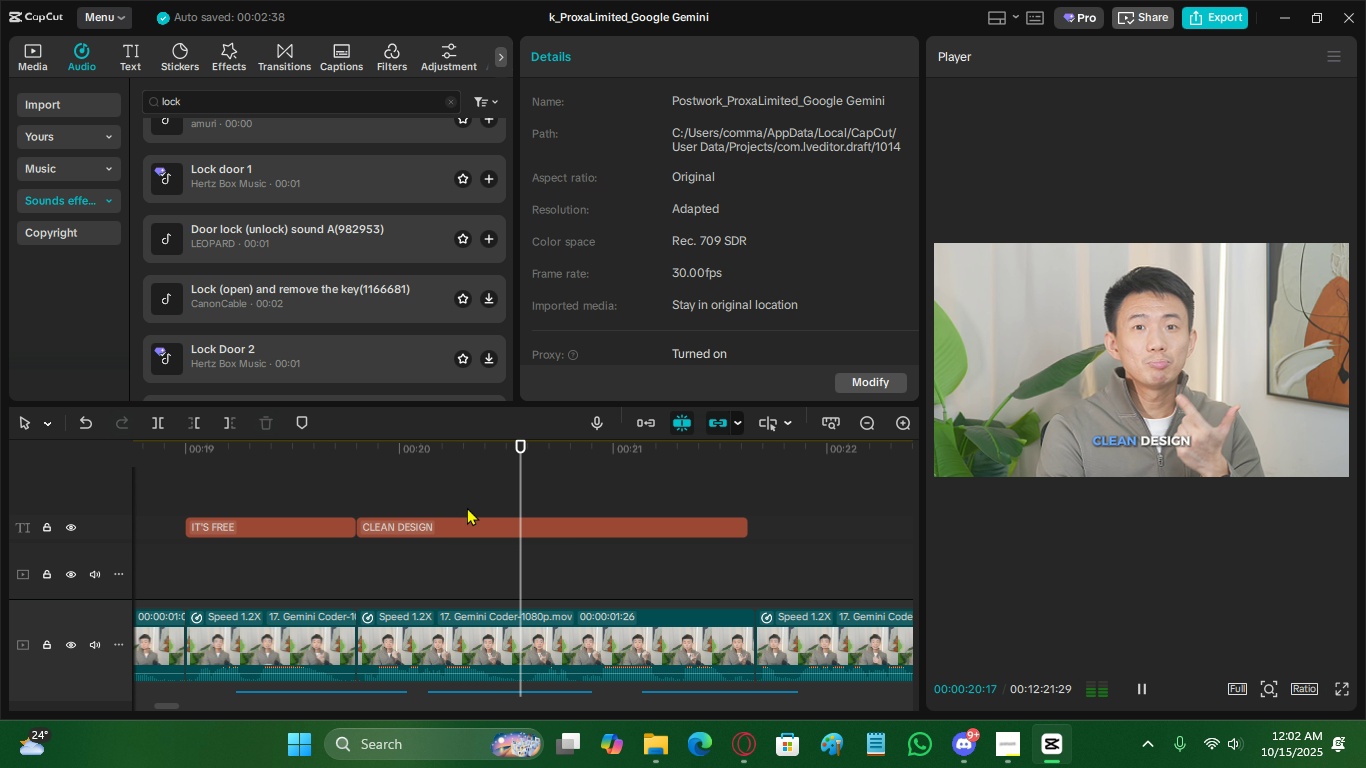 
key(Space)
 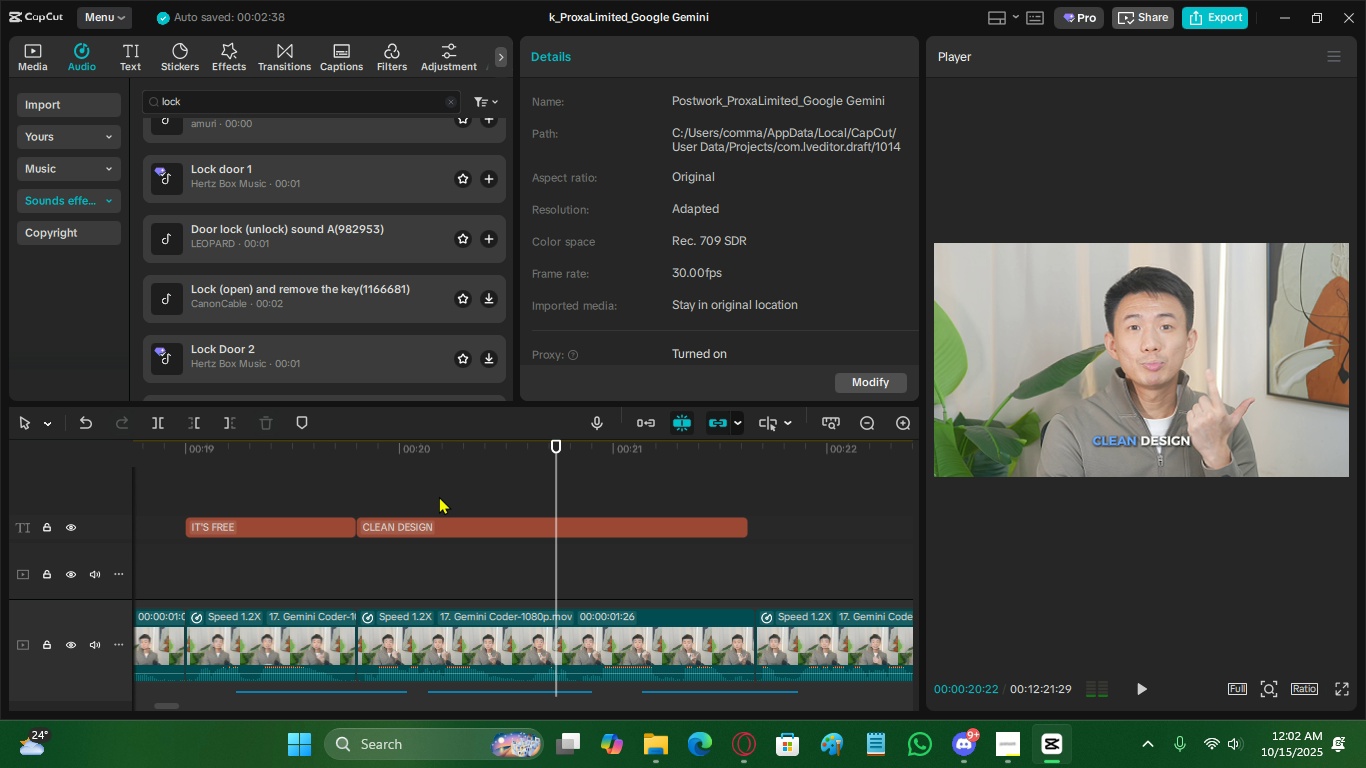 
left_click([439, 496])
 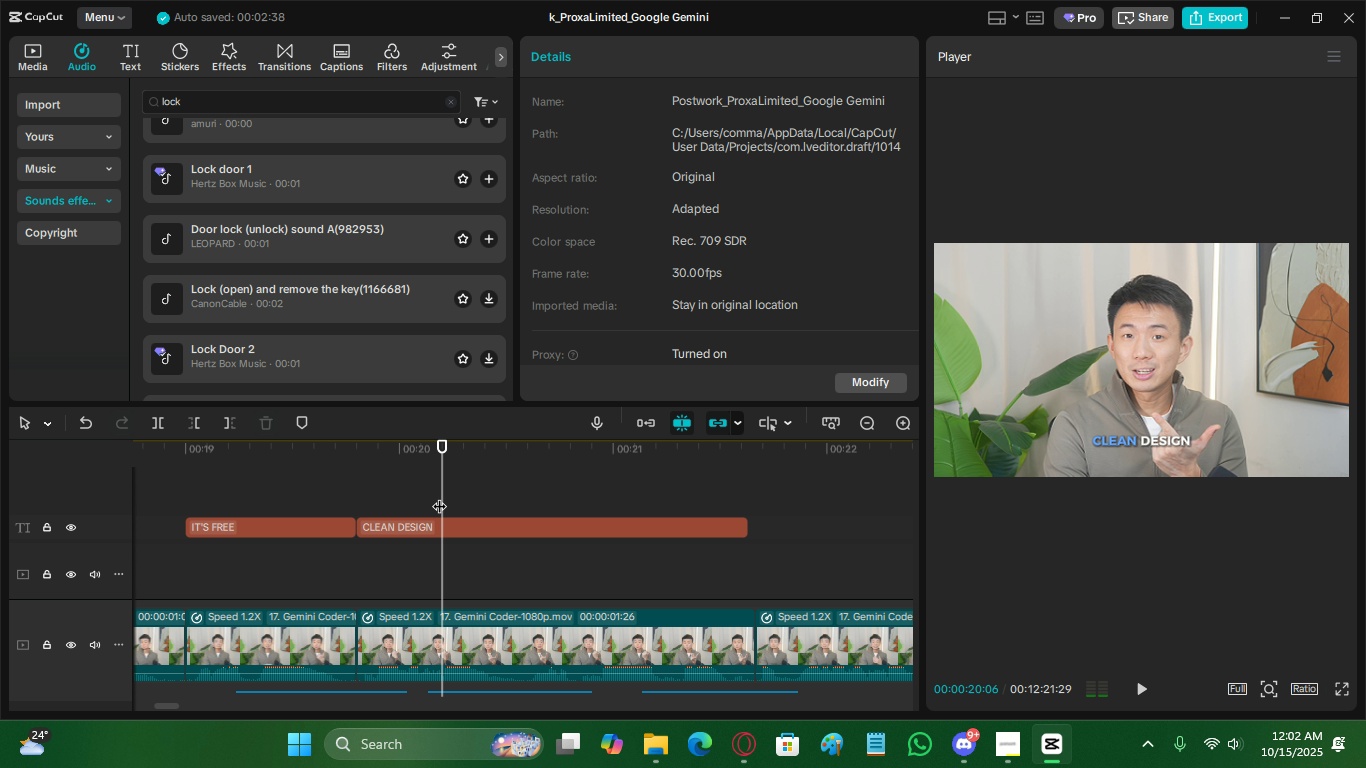 
key(Space)
 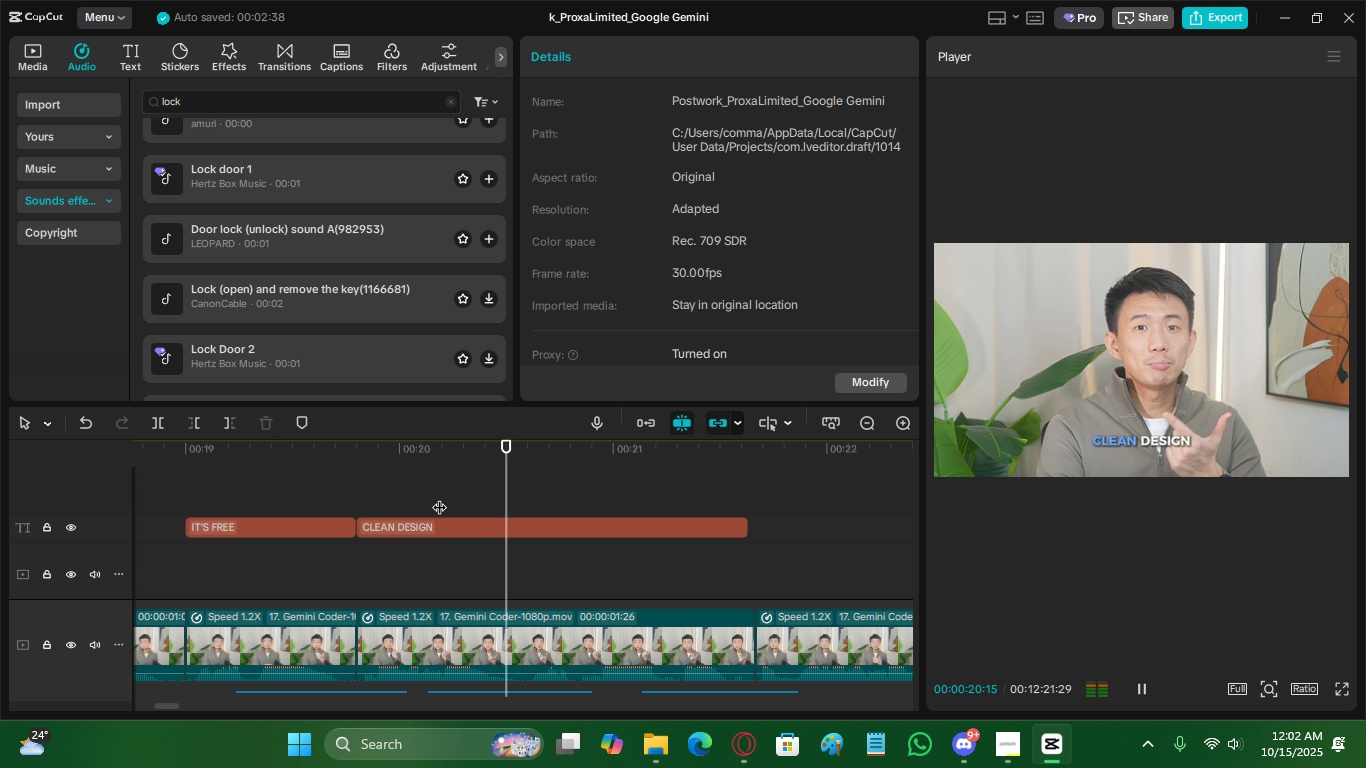 
key(Space)
 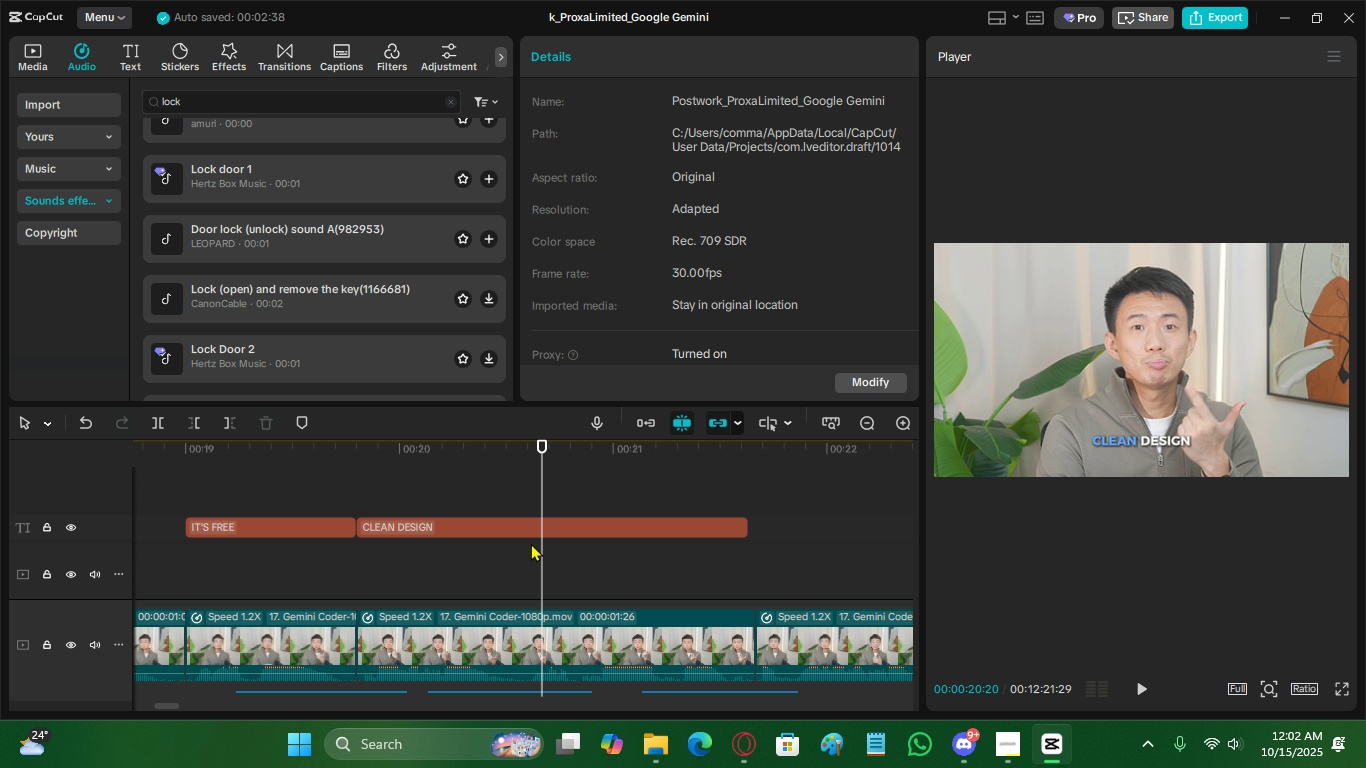 
key(C)
 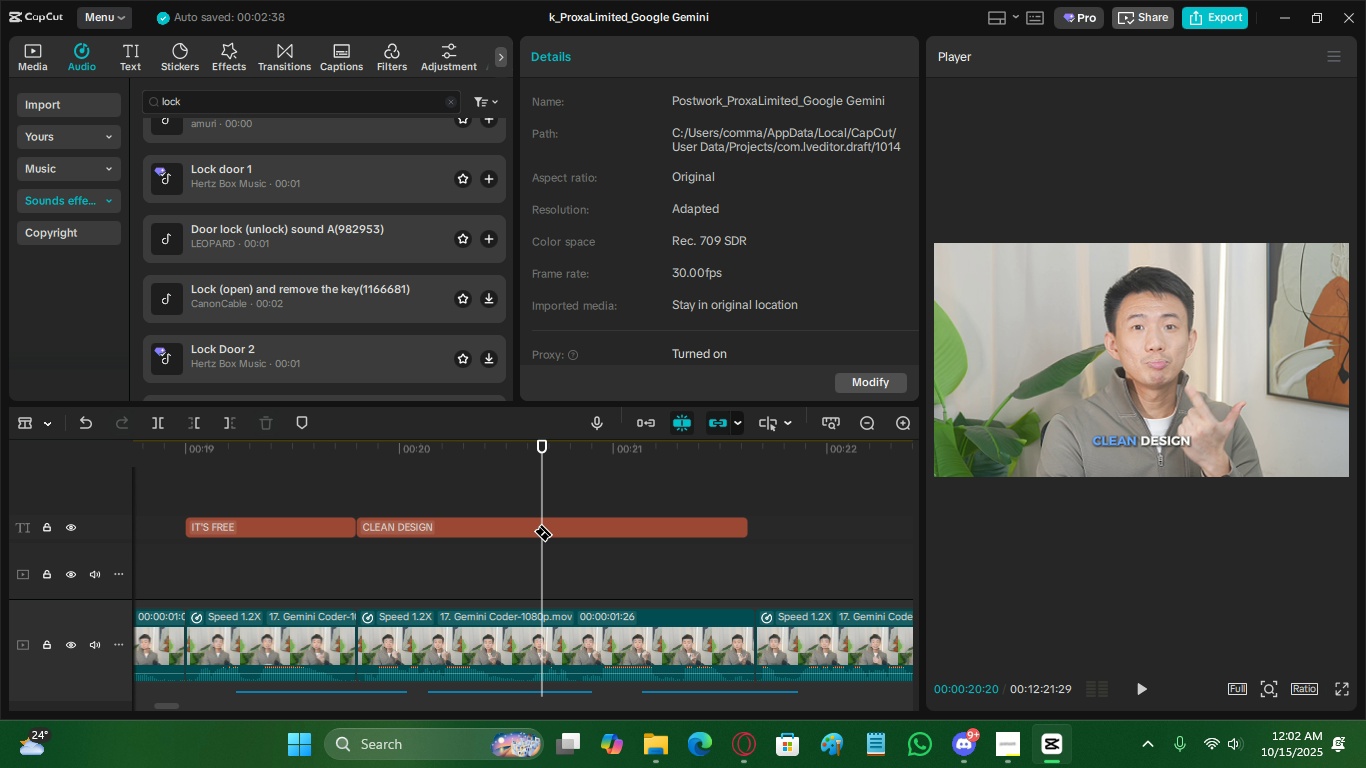 
left_click([543, 523])
 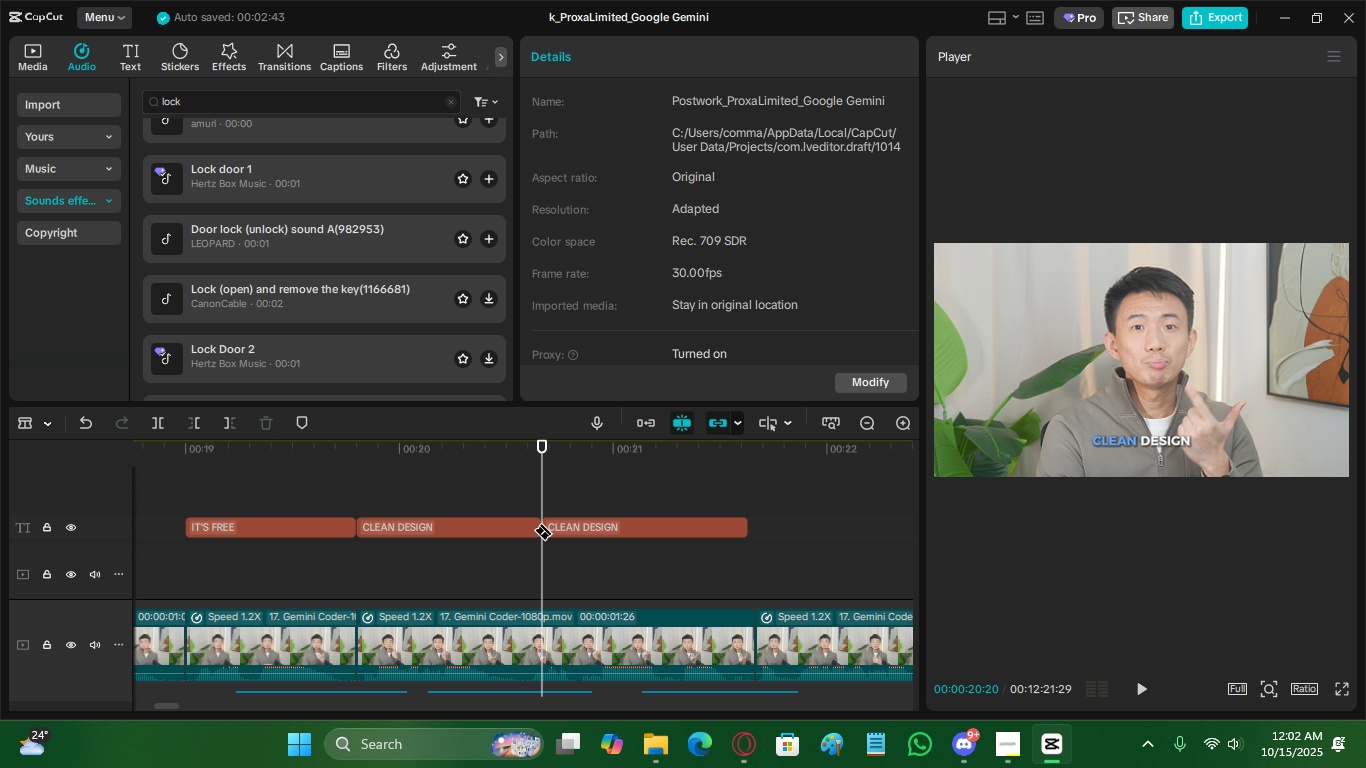 
key(Control+Z)
 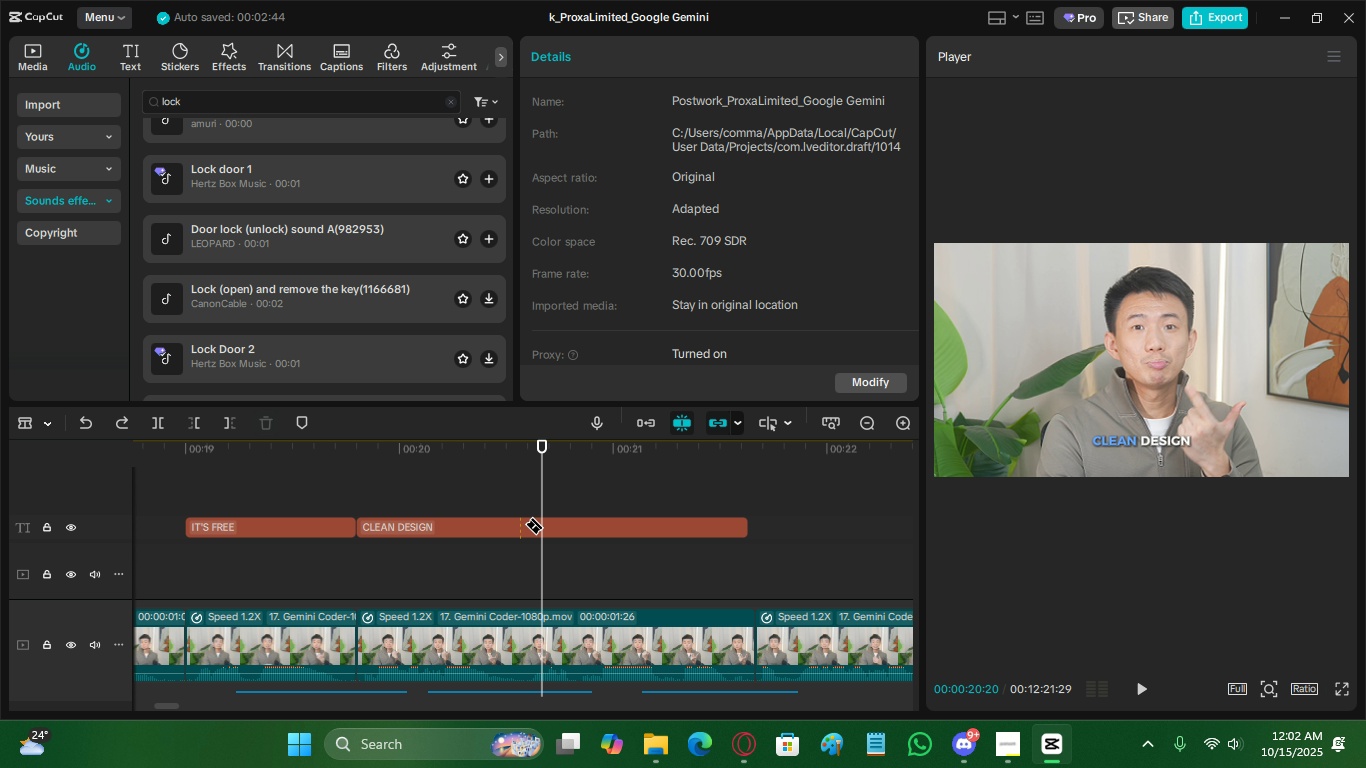 
left_click([524, 524])
 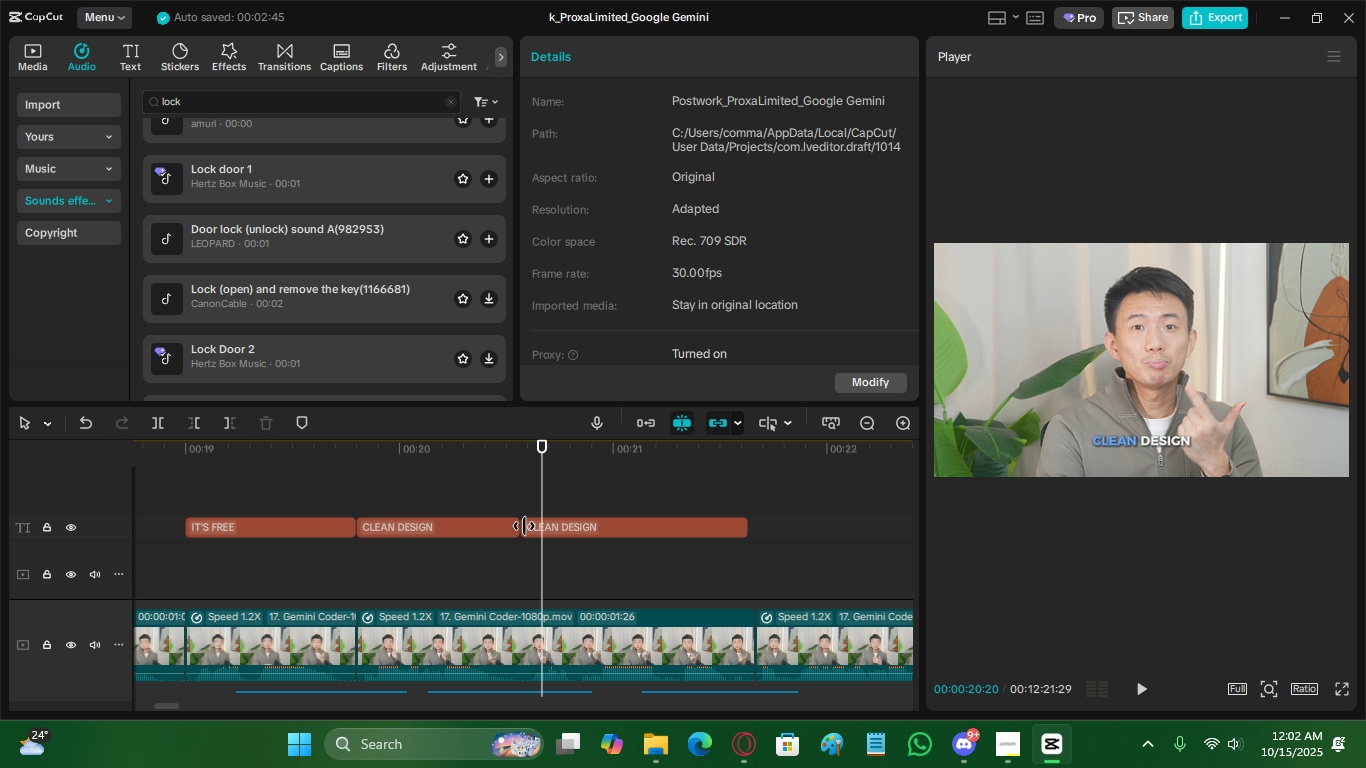 
key(V)
 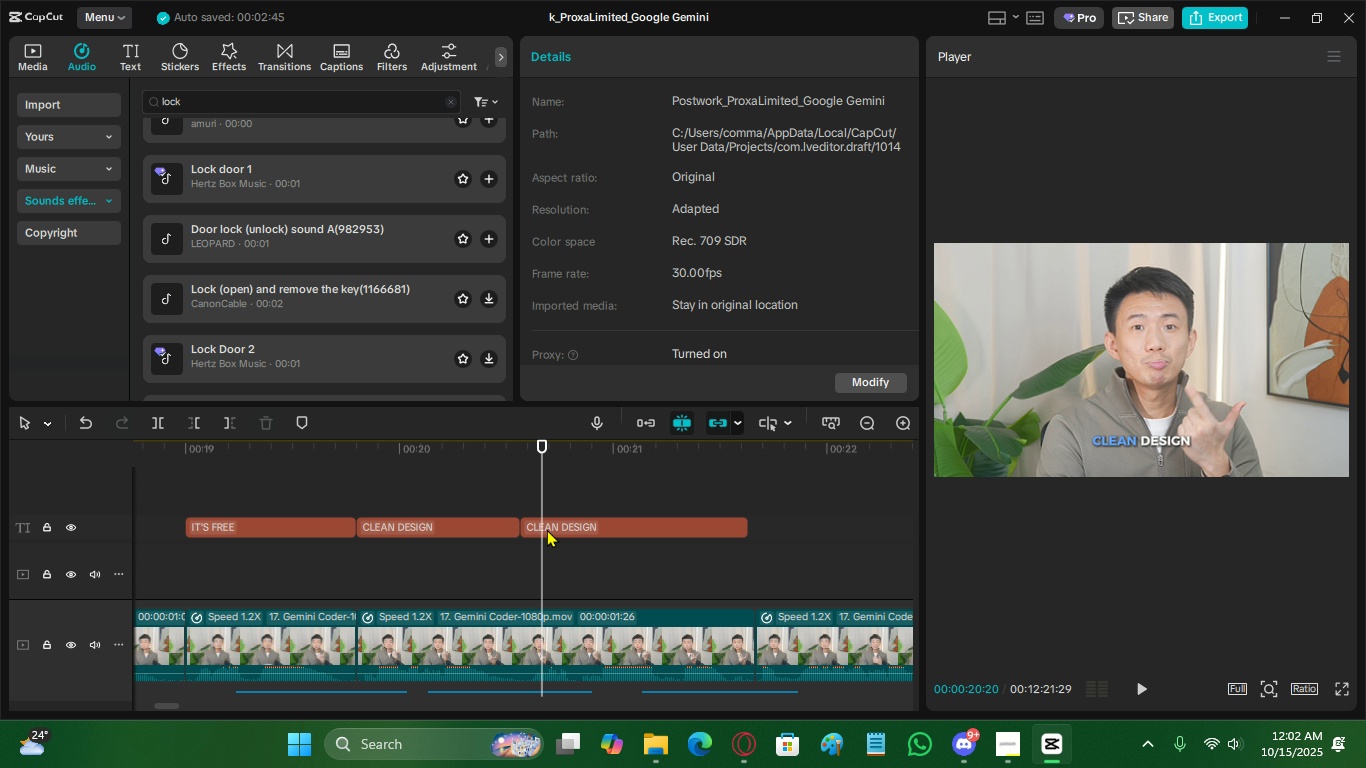 
double_click([547, 529])
 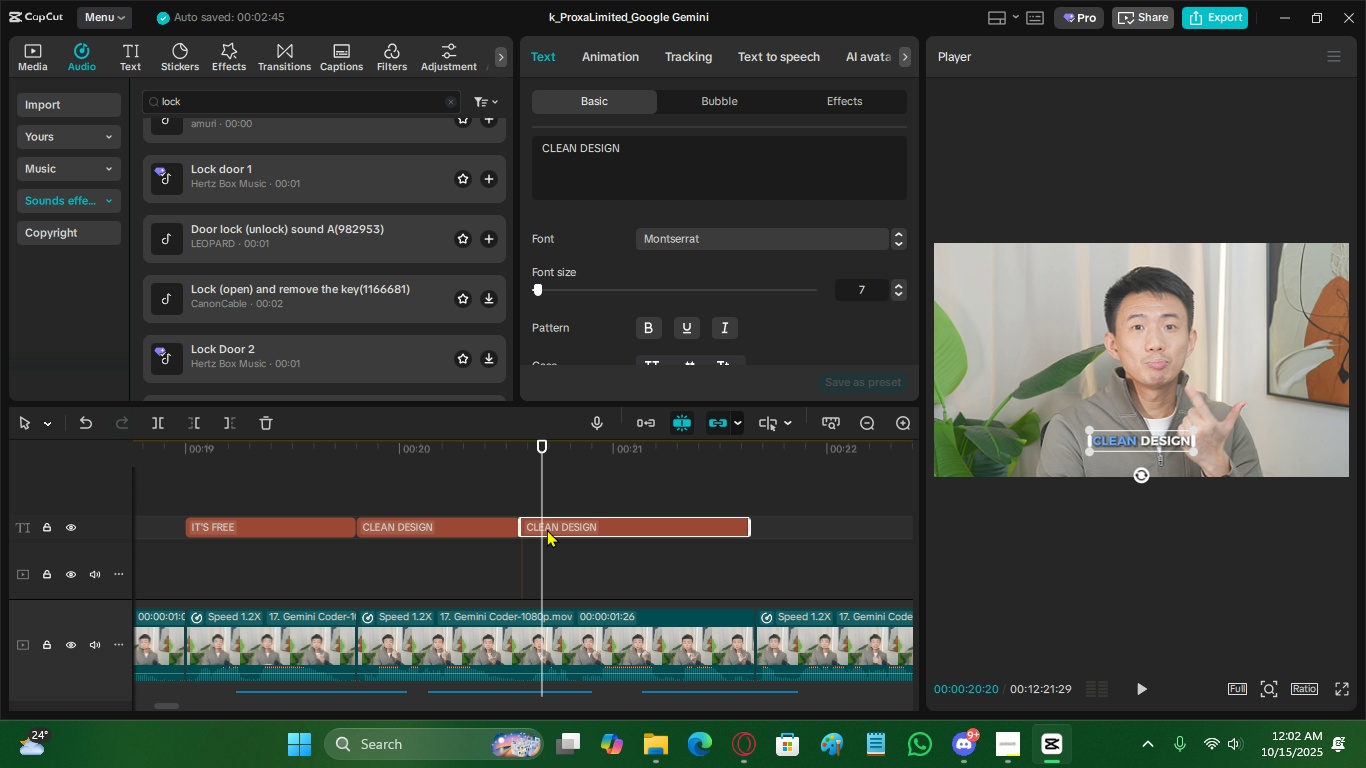 
key(Space)
 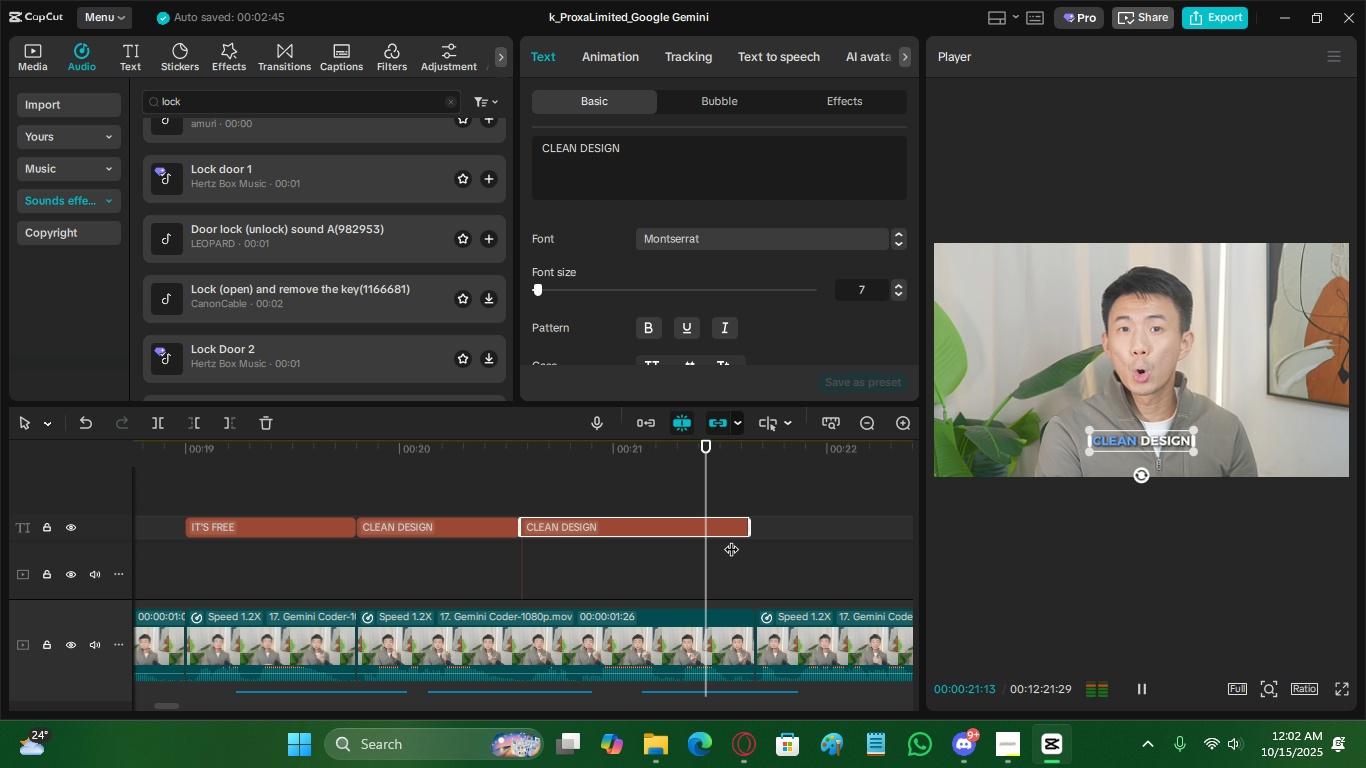 
key(Space)
 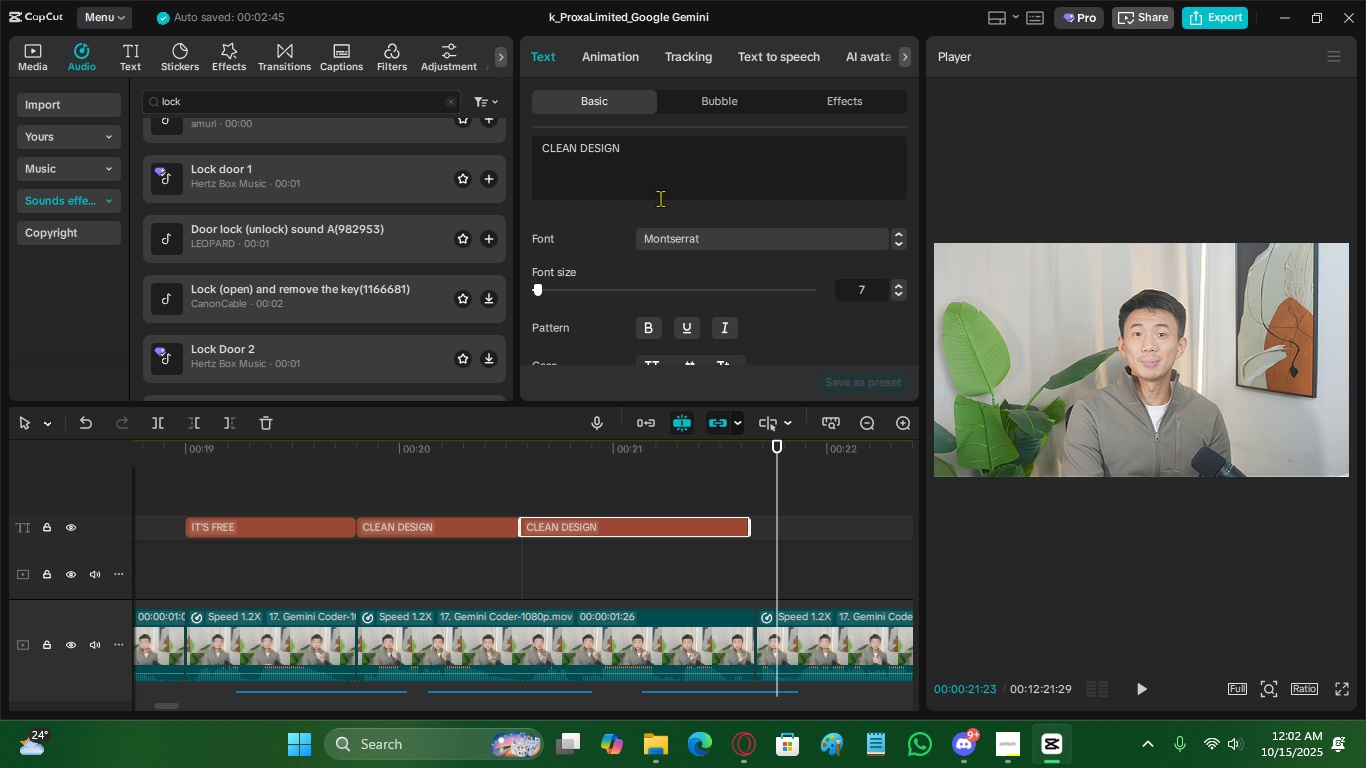 
left_click([664, 177])
 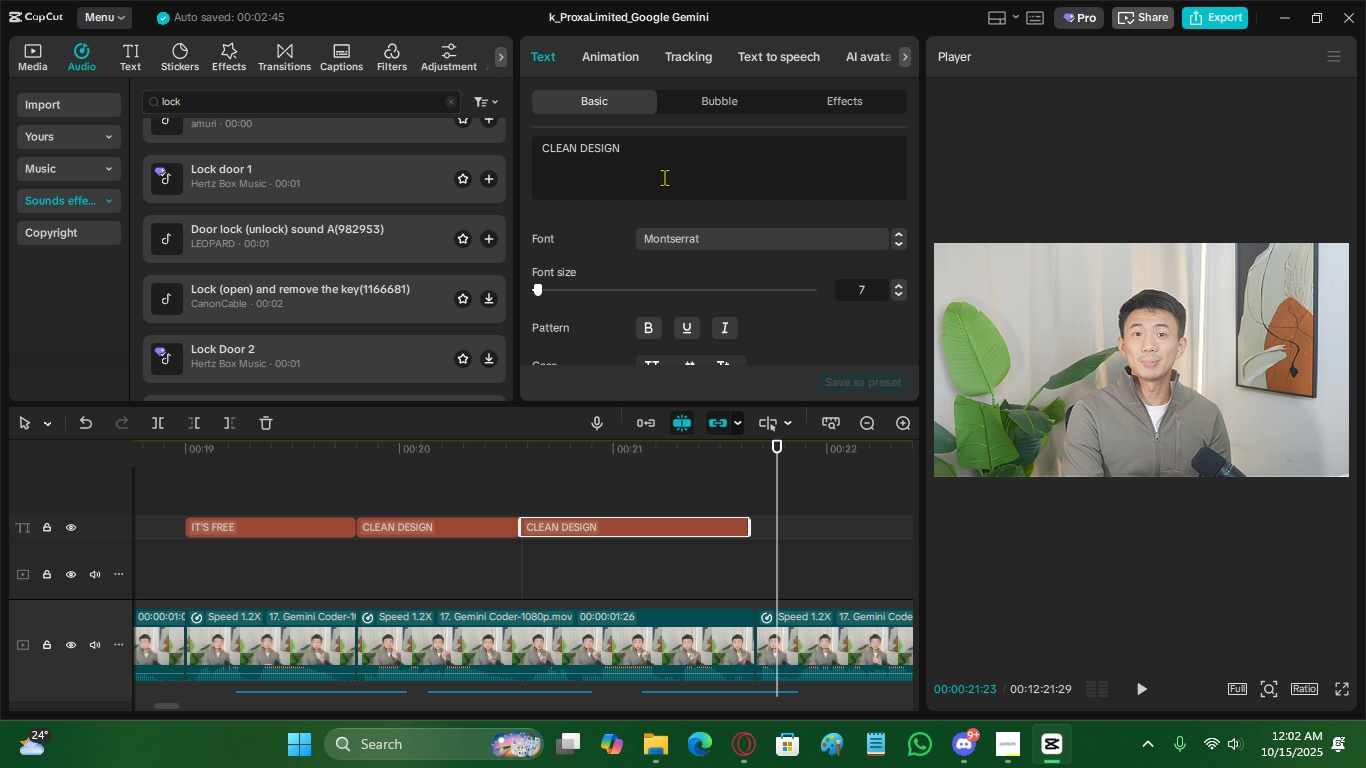 
key(Control+ControlLeft)
 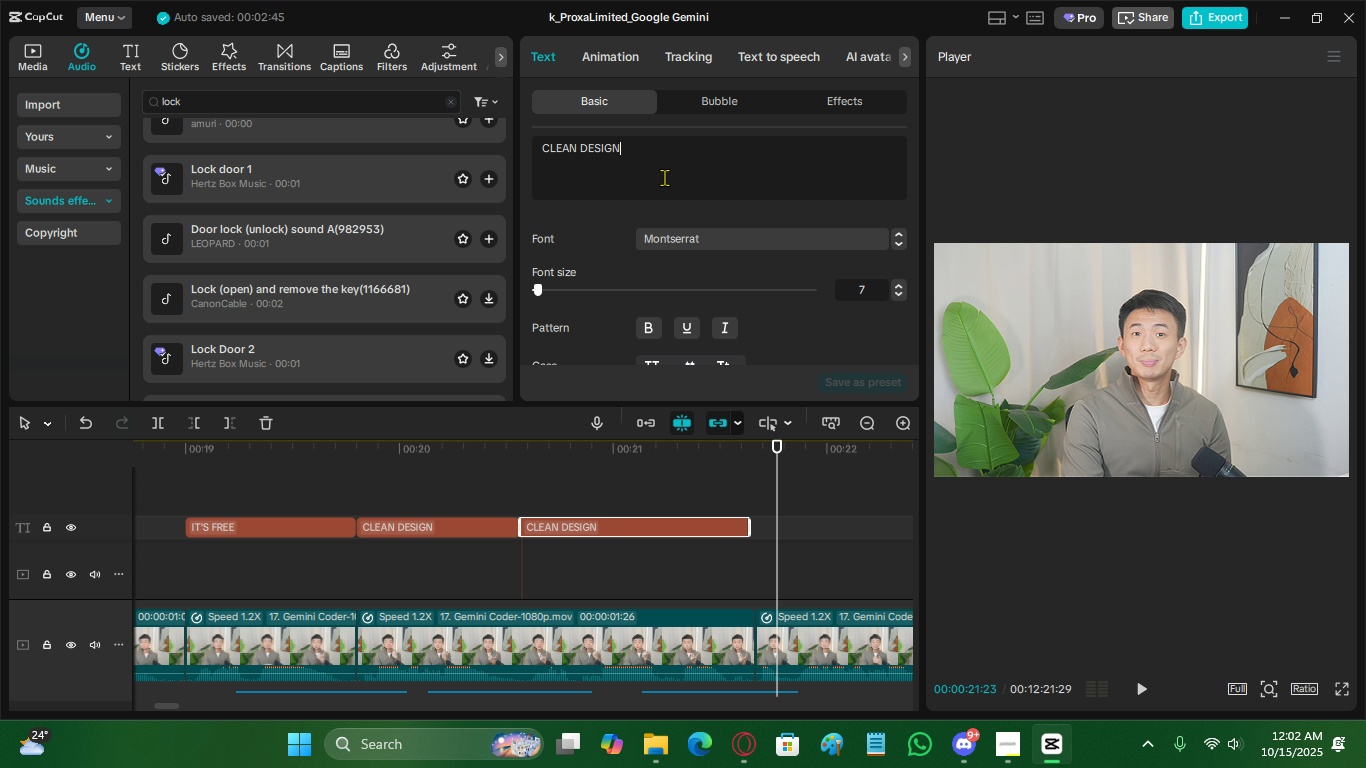 
key(Control+A)
 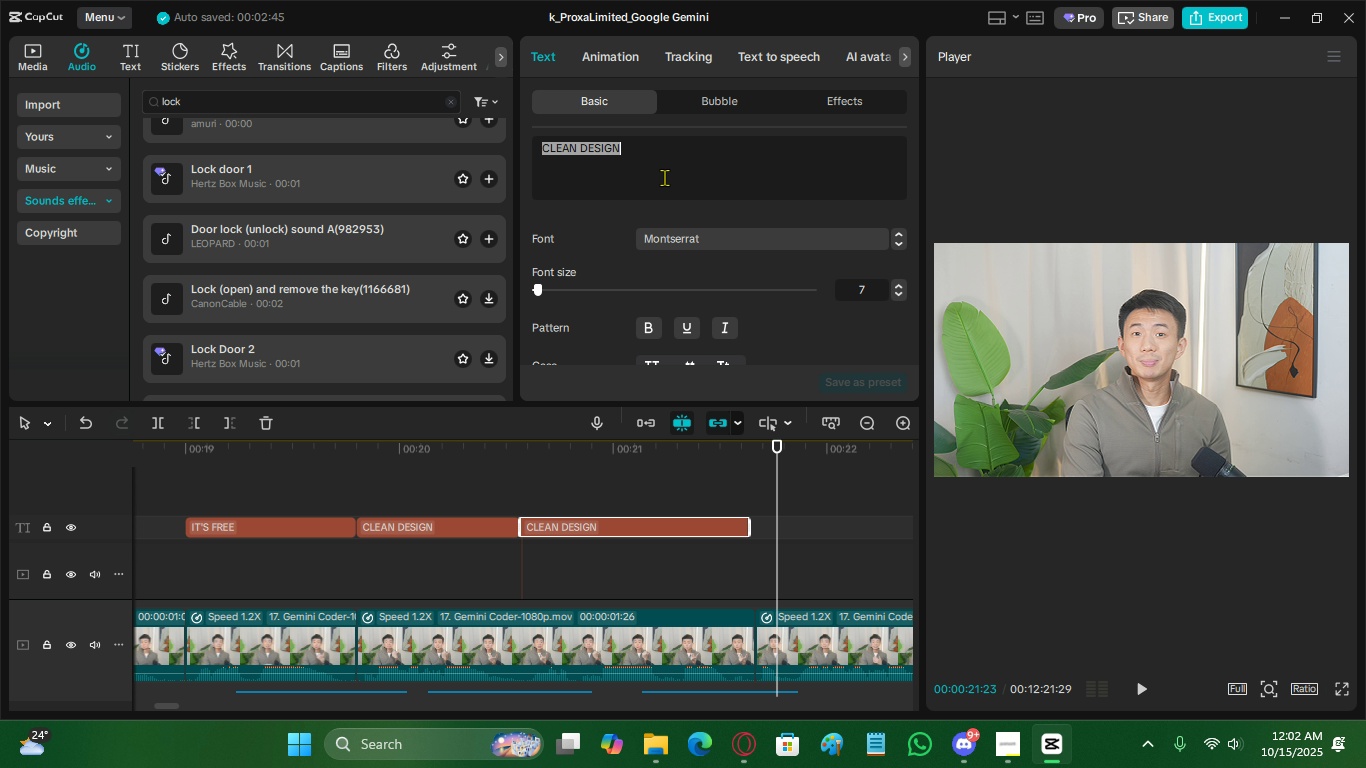 
type(SECURE CODE)
 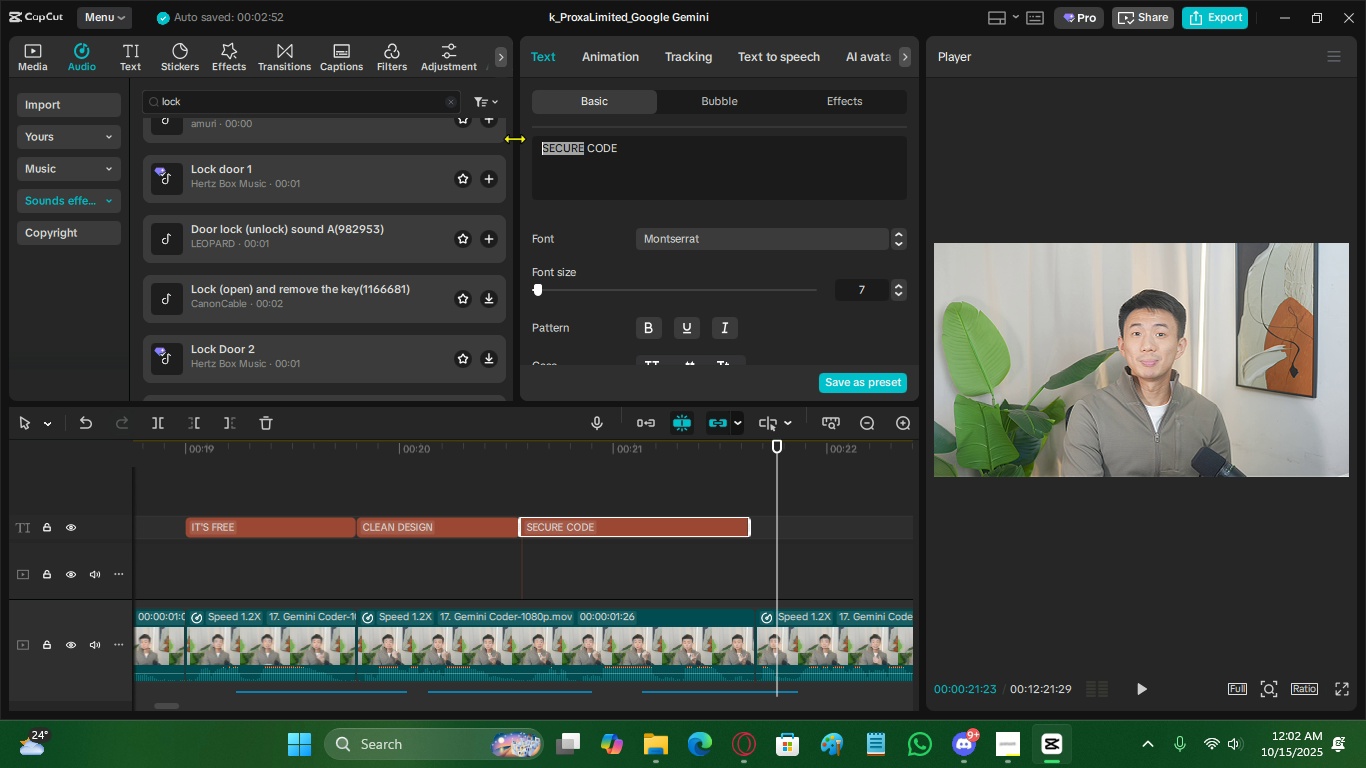 
scroll: coordinate [632, 286], scroll_direction: down, amount: 2.0
 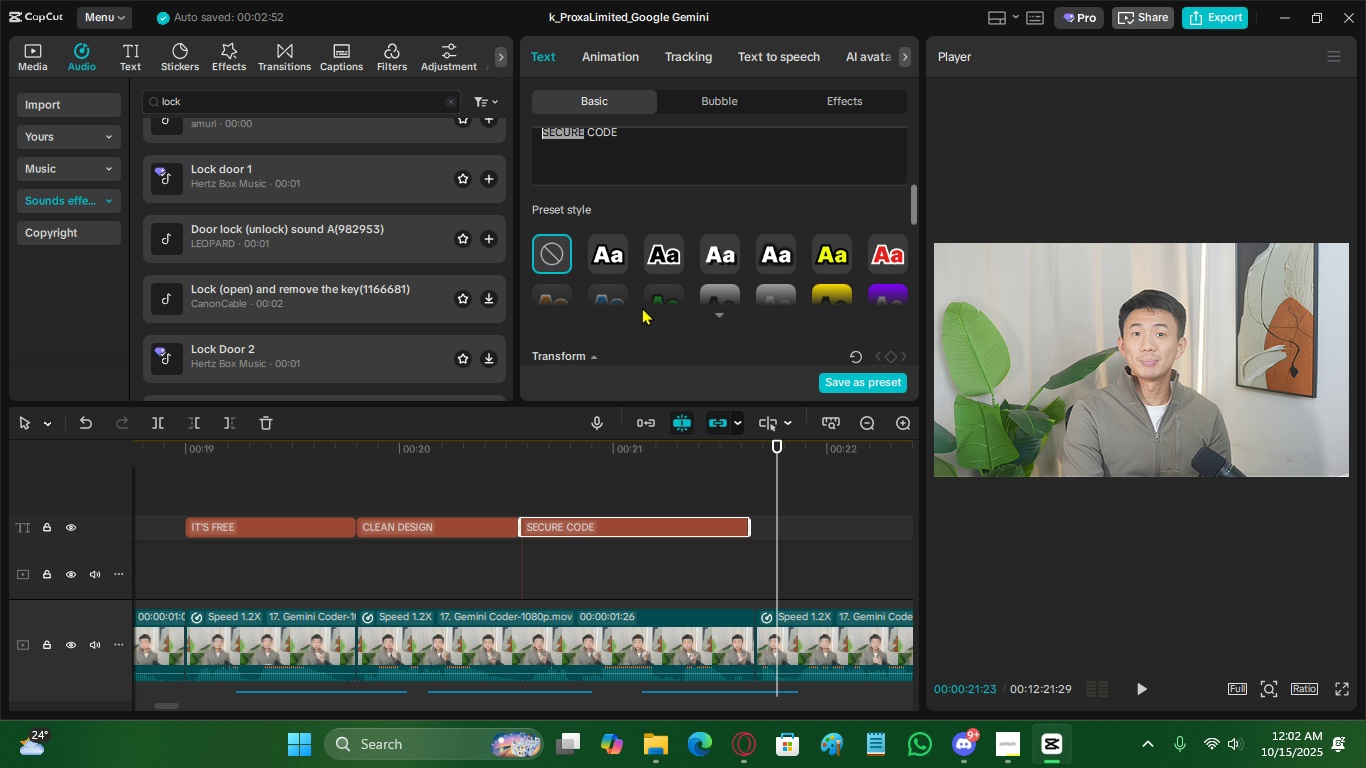 
scroll: coordinate [657, 315], scroll_direction: up, amount: 3.0
 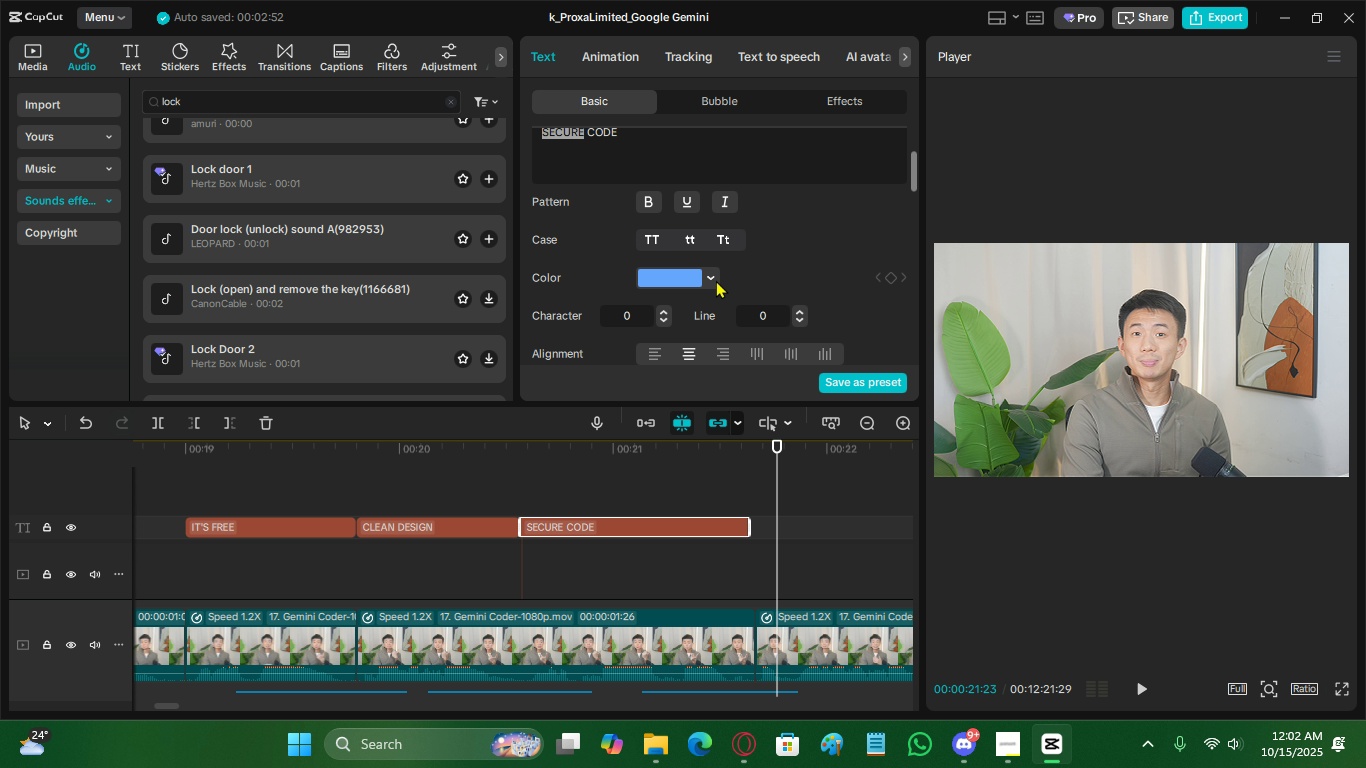 
left_click([715, 280])
 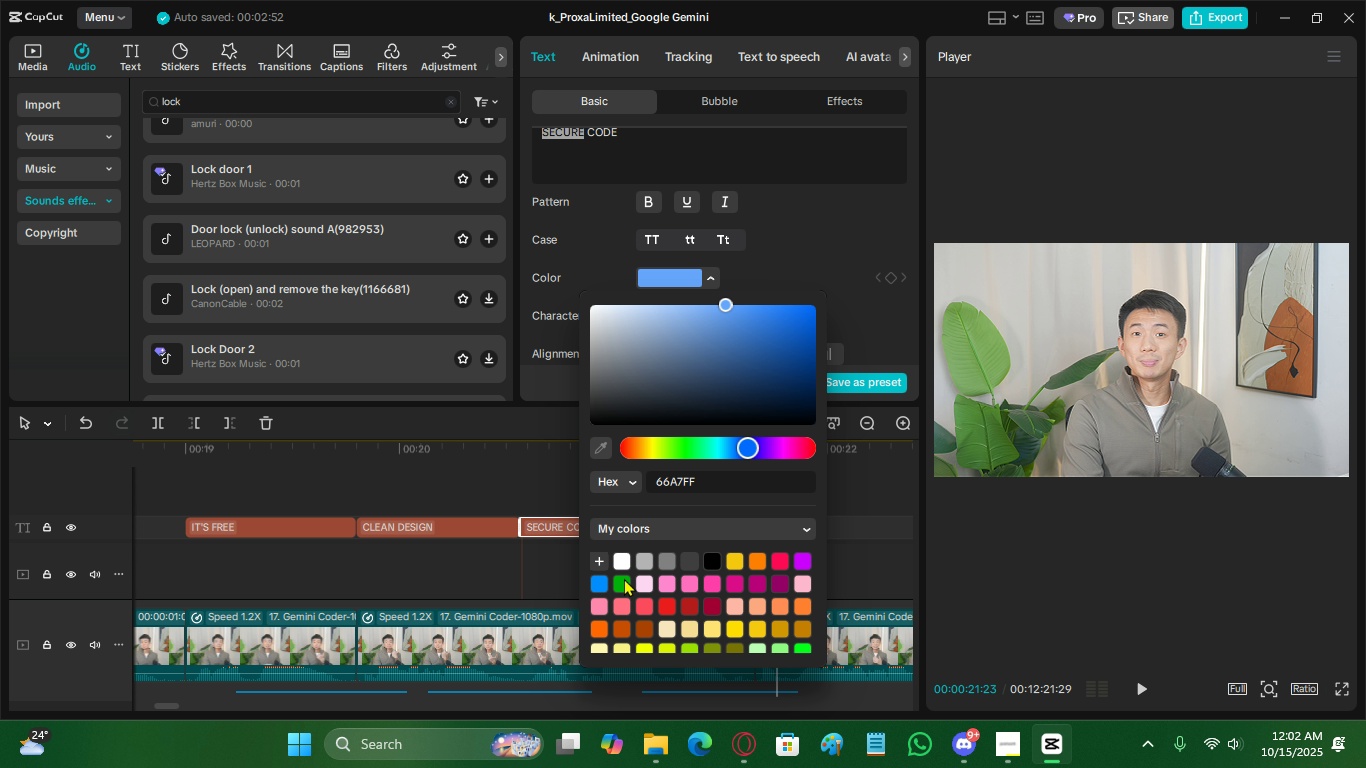 
left_click([622, 580])
 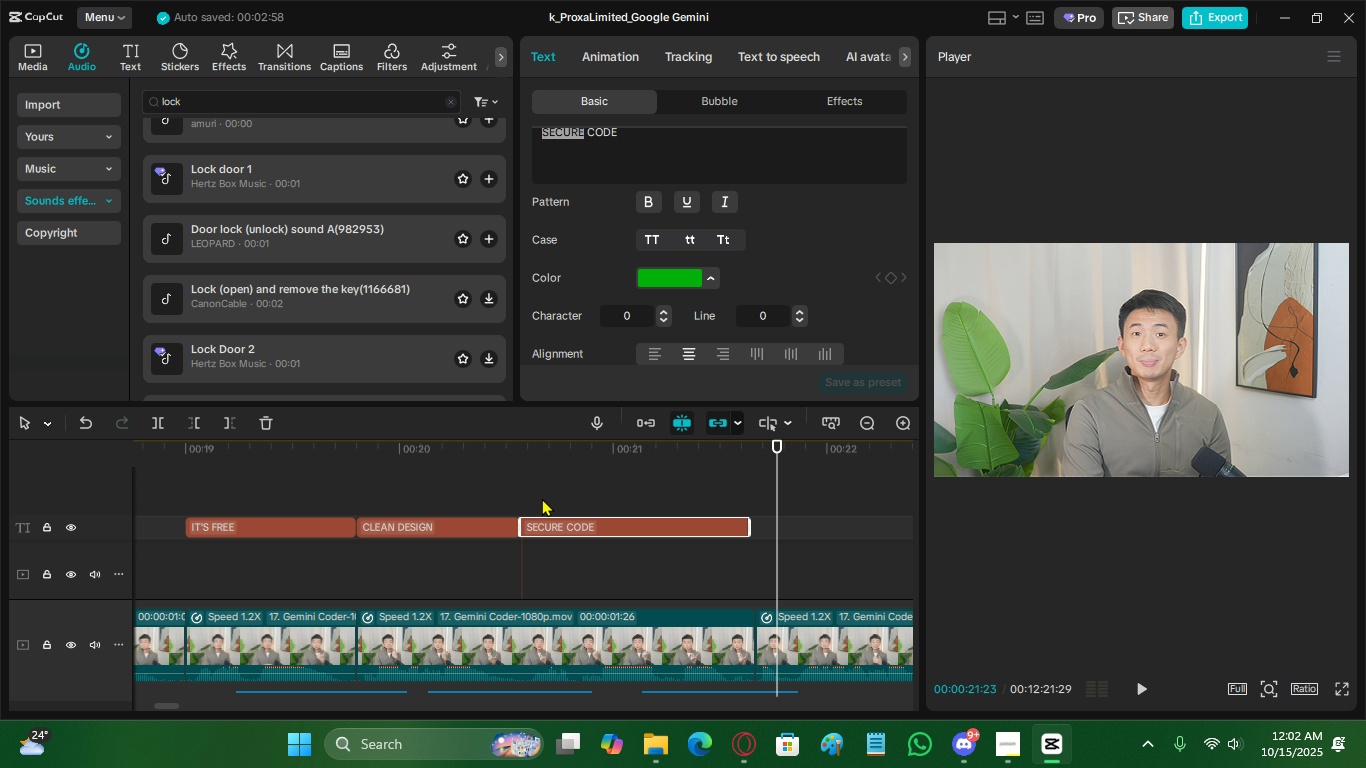 
double_click([551, 453])
 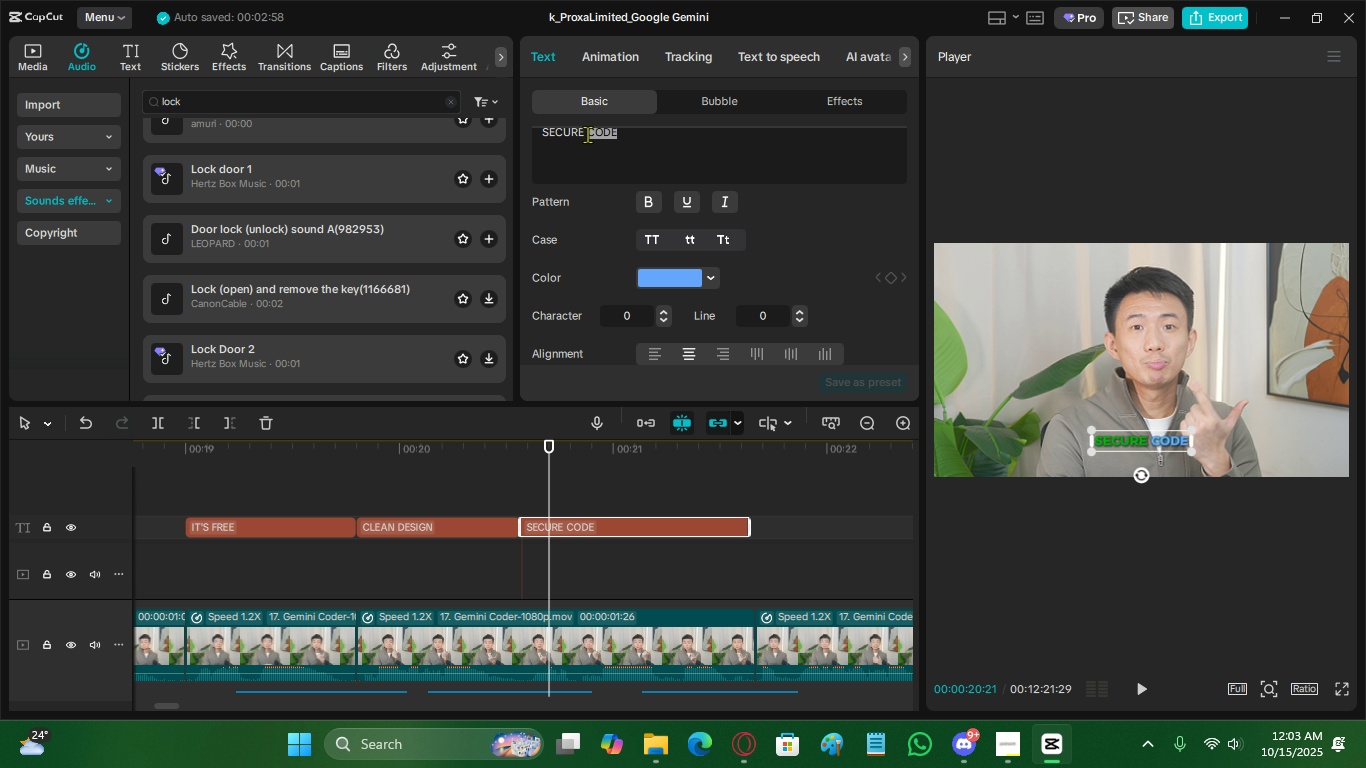 
left_click([711, 271])
 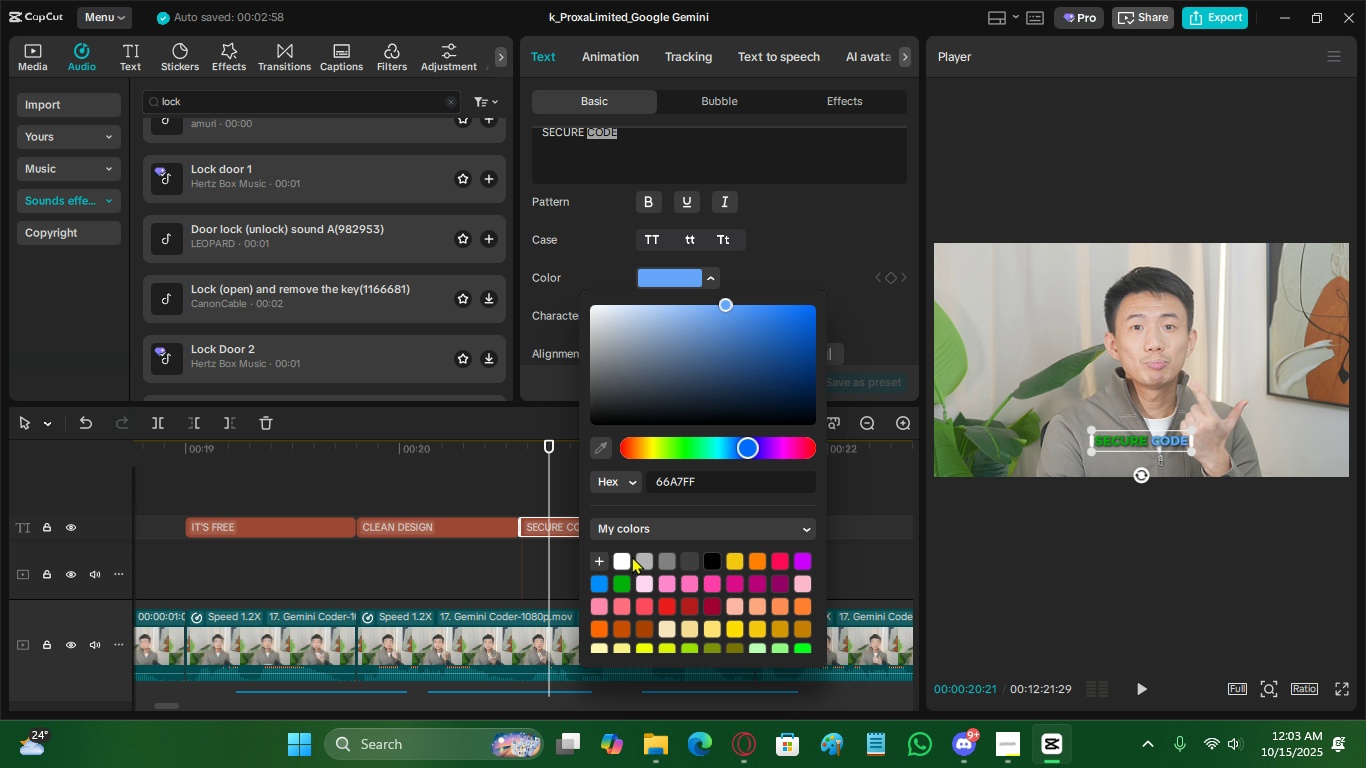 
left_click([621, 556])
 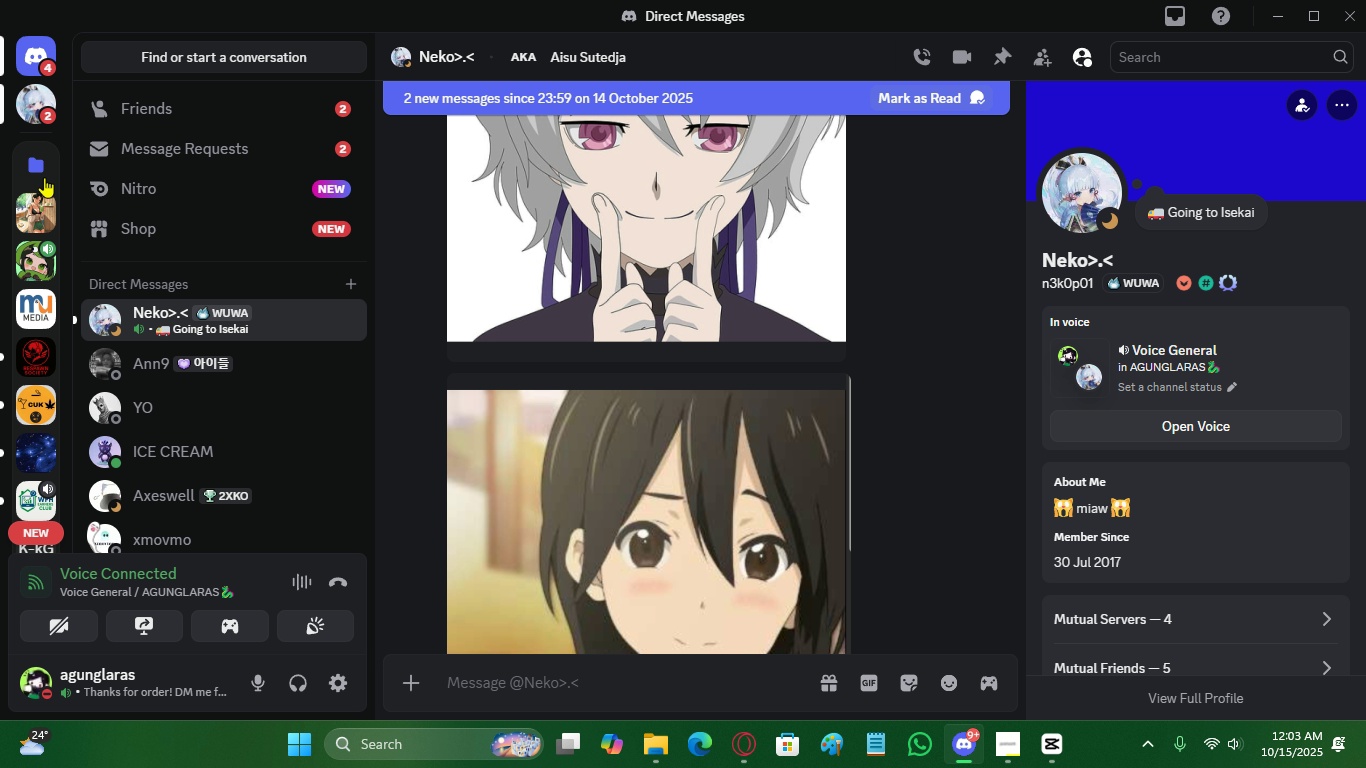 
scroll: coordinate [619, 529], scroll_direction: down, amount: 14.0
 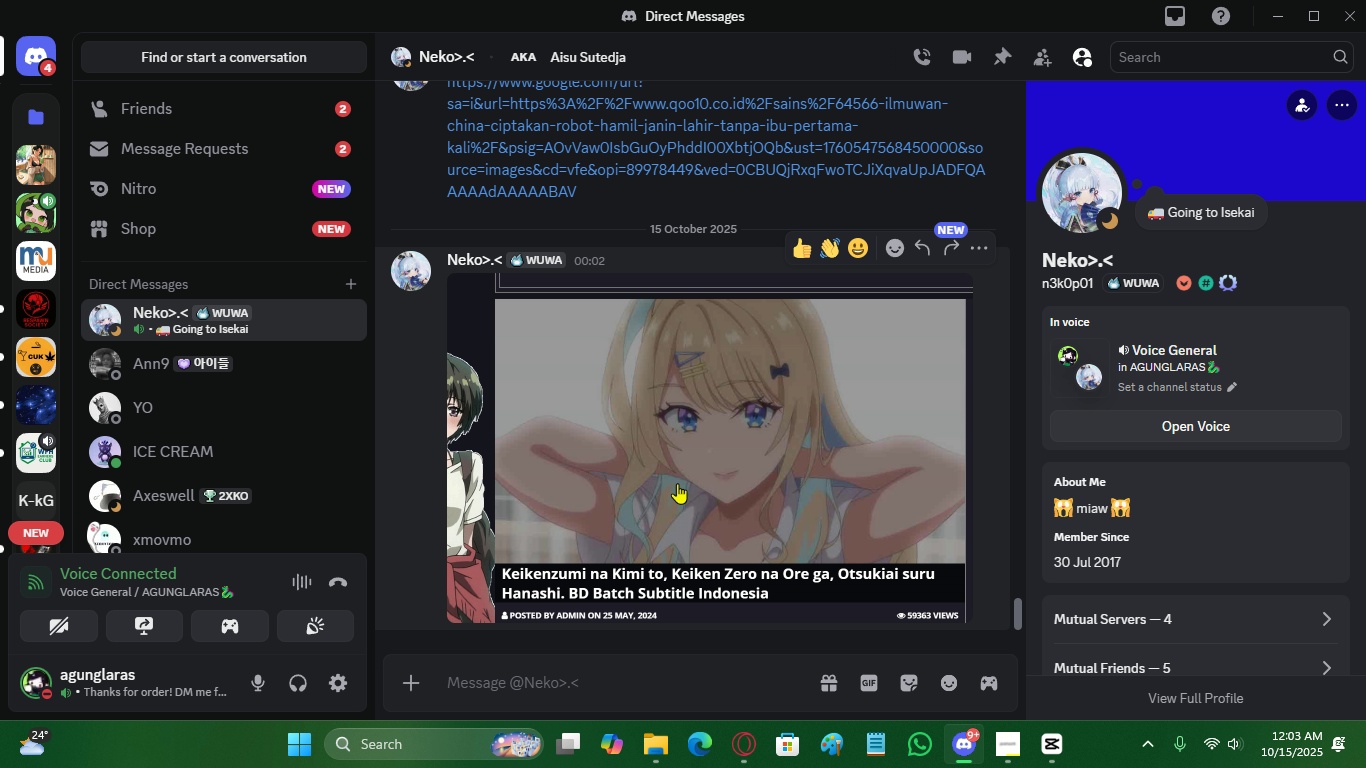 
left_click([1278, 18])
 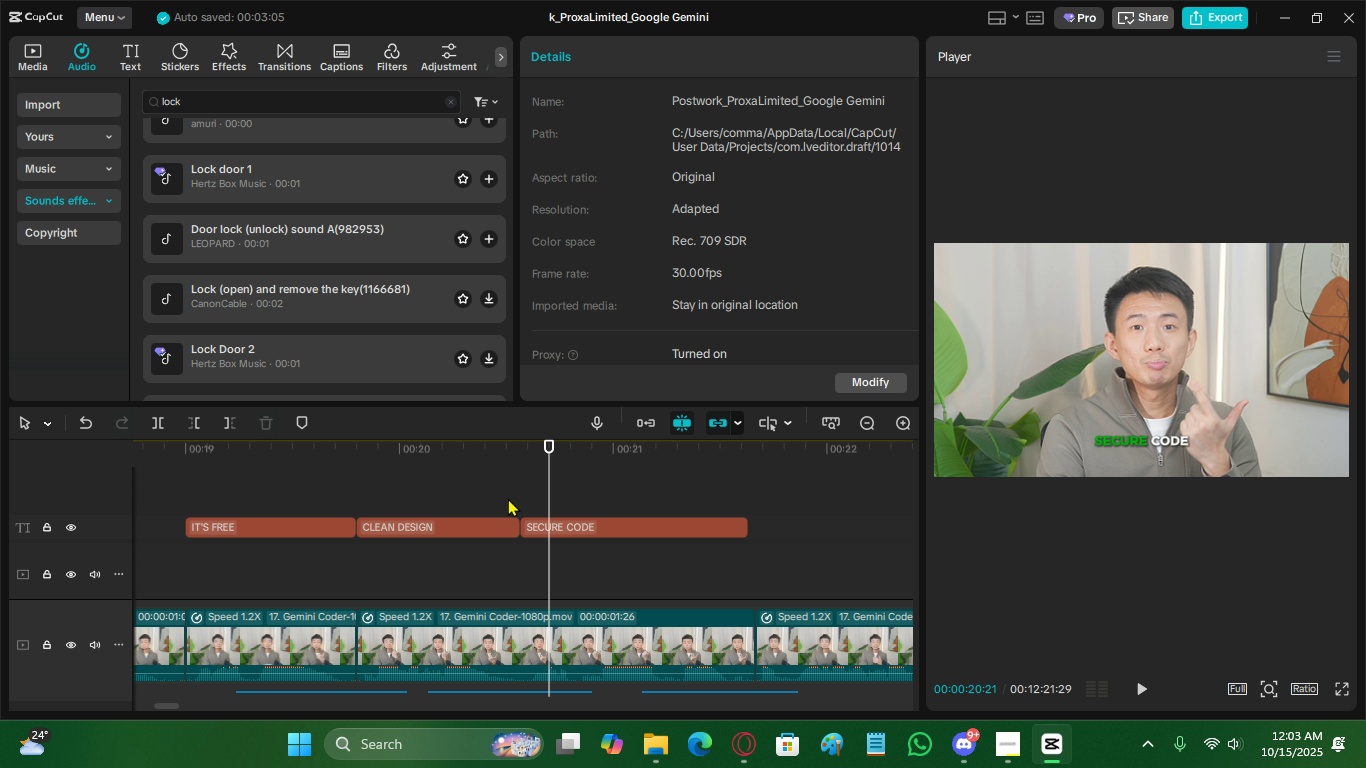 
double_click([436, 482])
 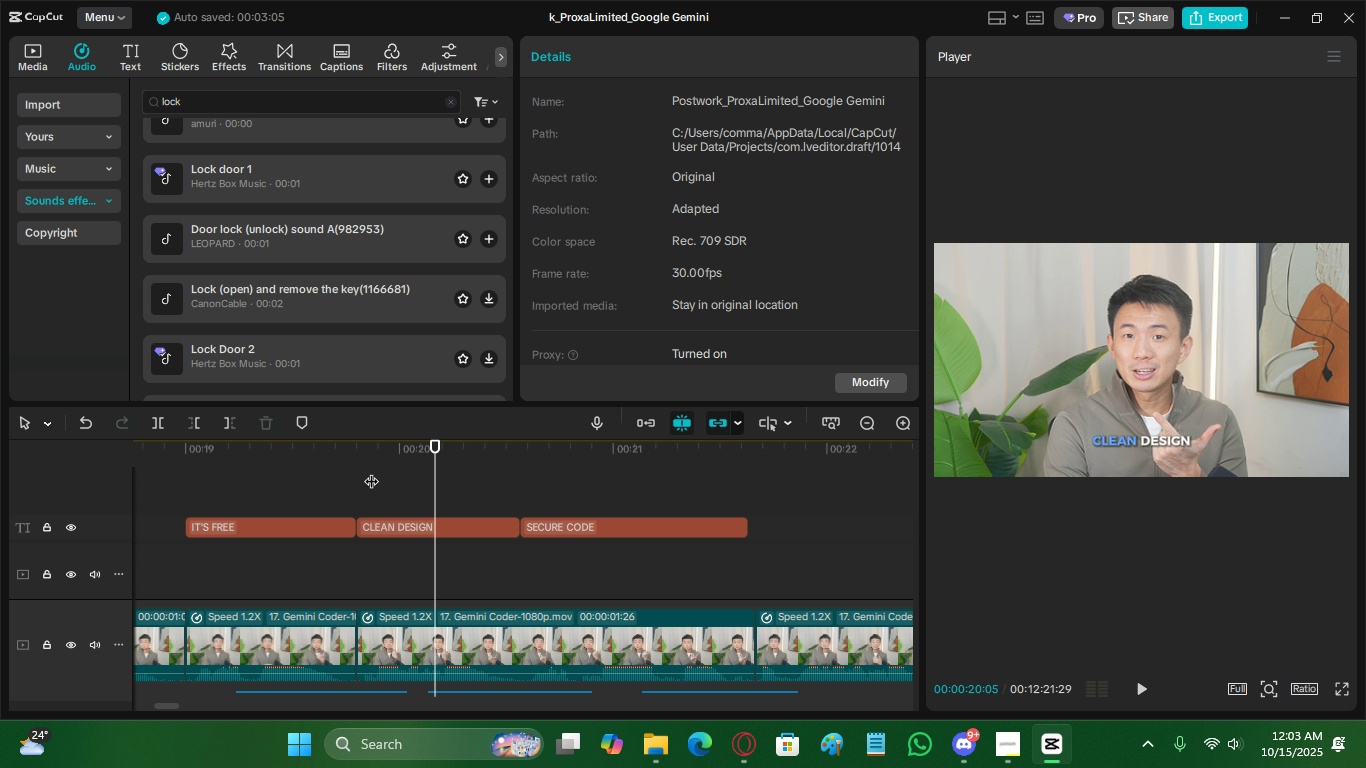 
triple_click([371, 471])
 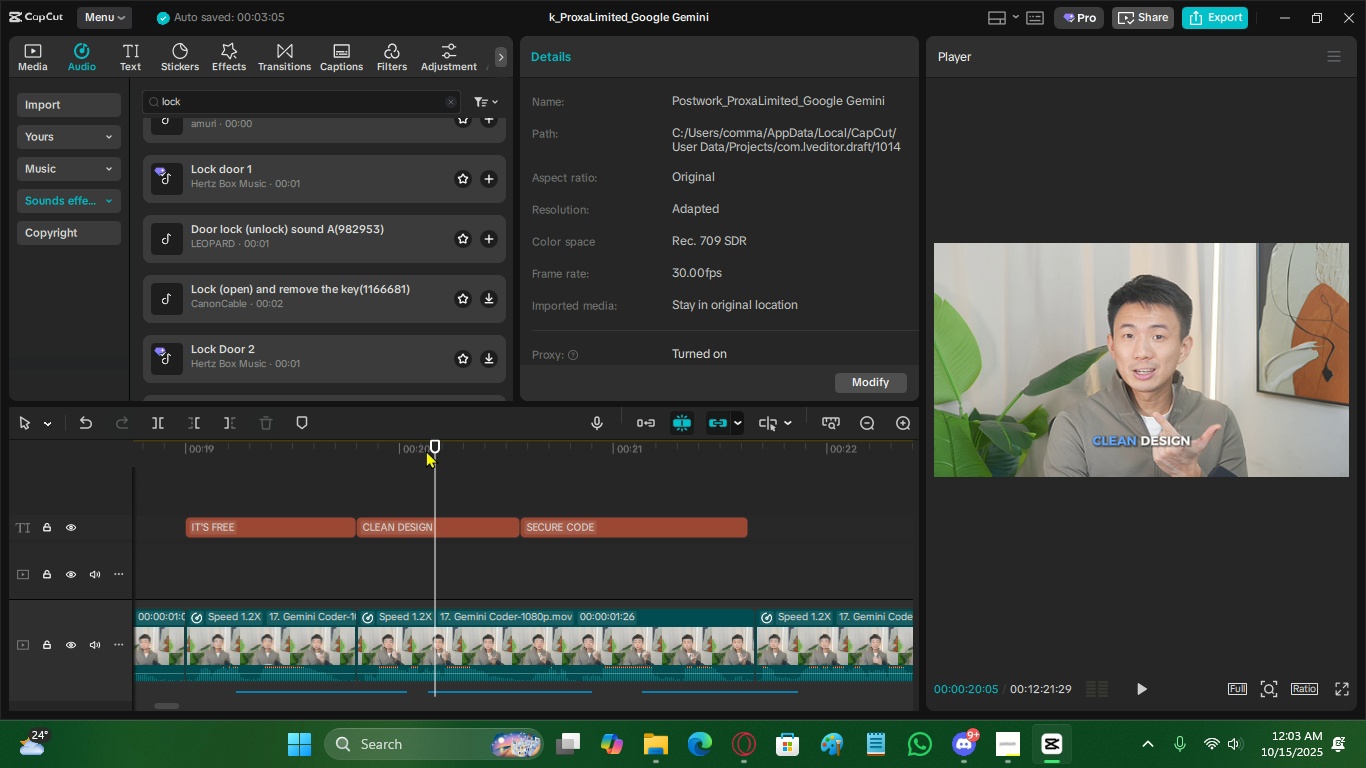 
double_click([477, 448])
 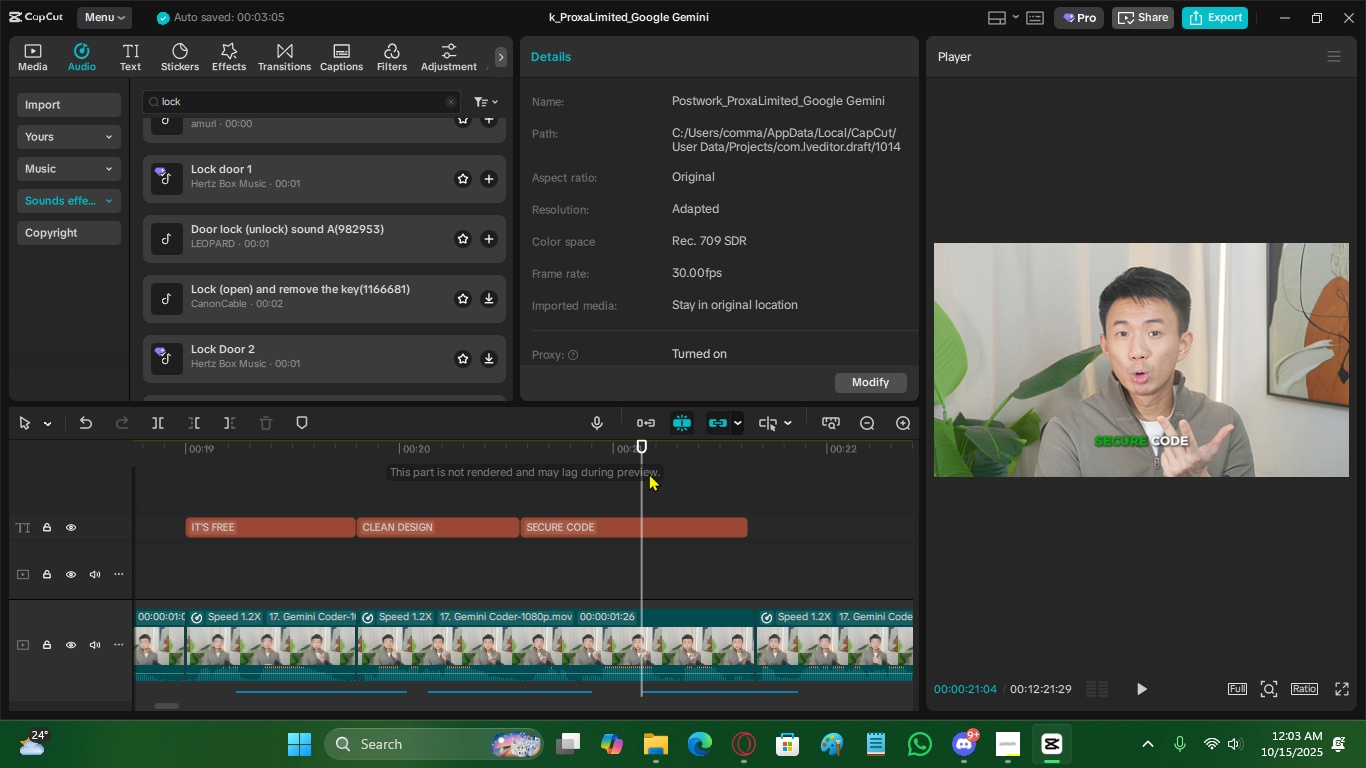 
double_click([506, 480])
 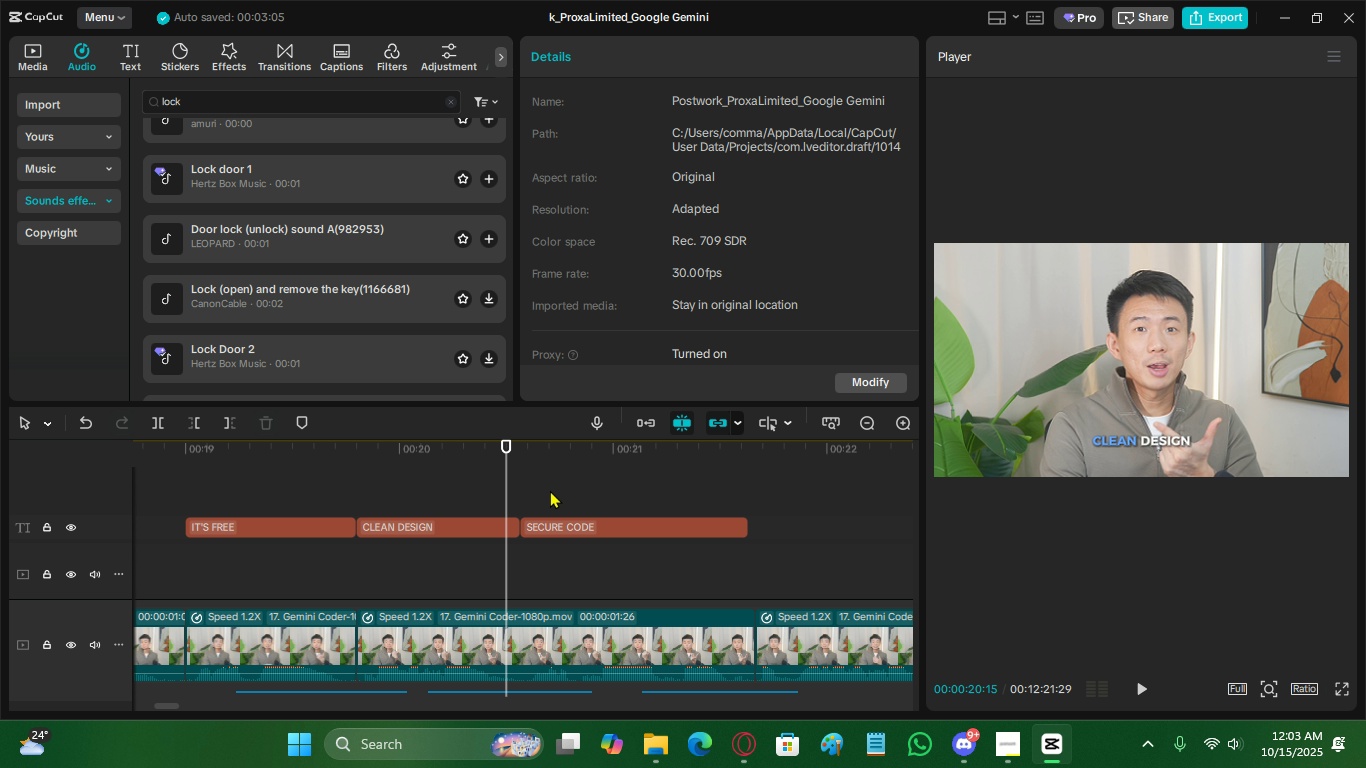 
triple_click([550, 490])
 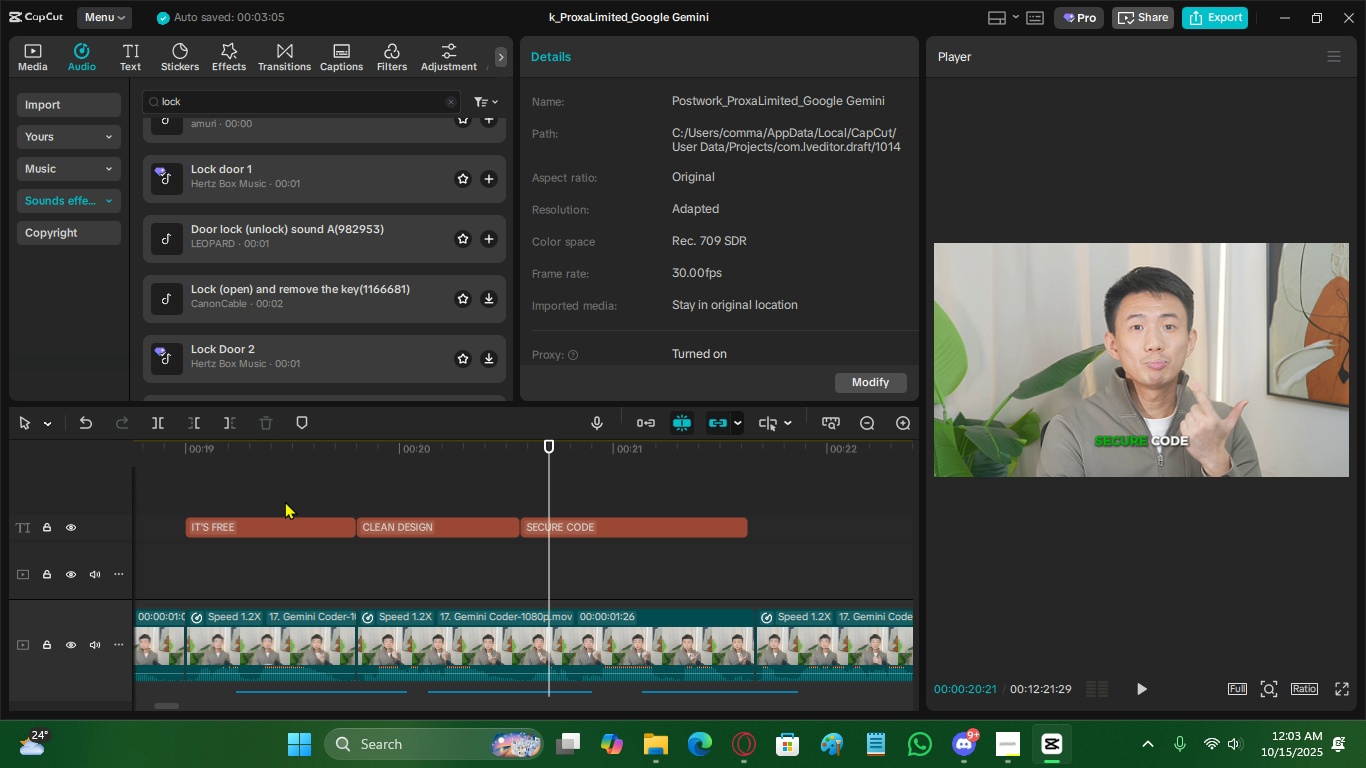 
left_click([277, 500])
 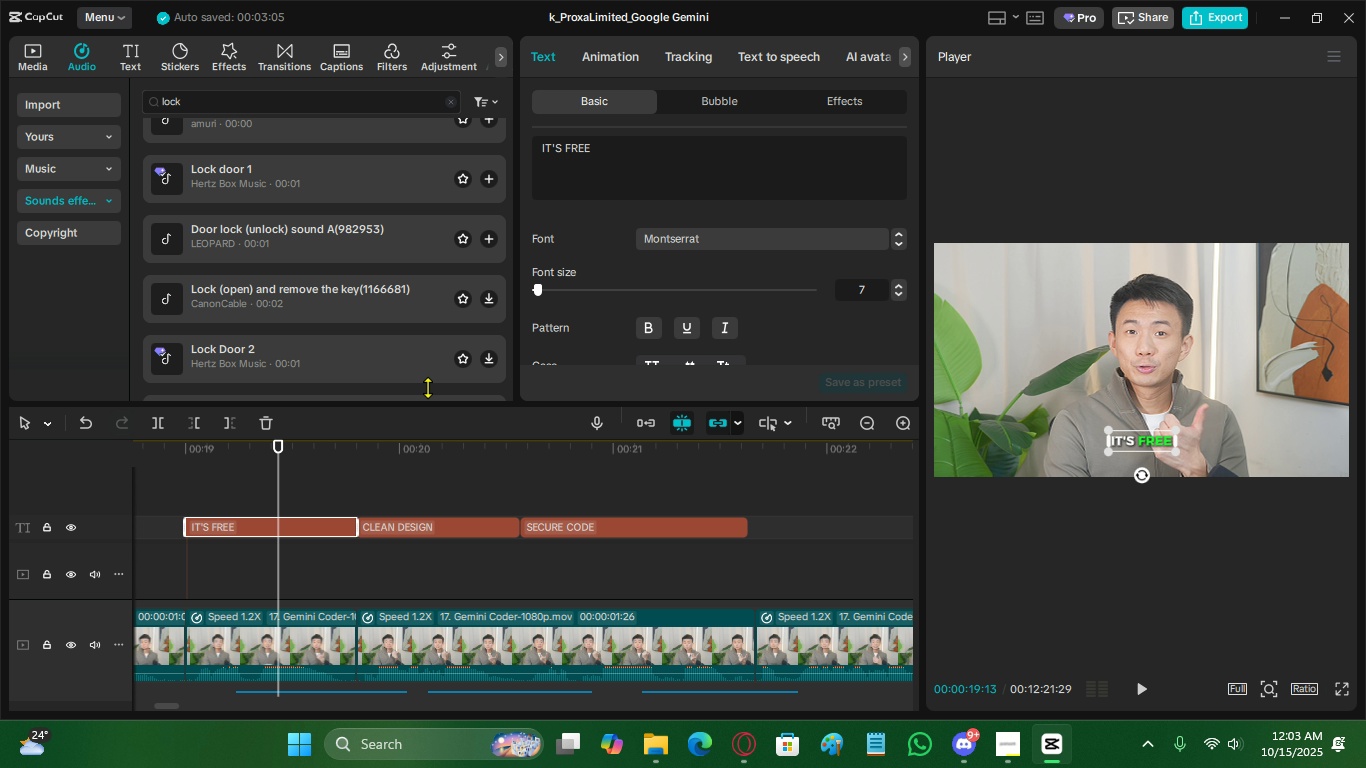 
scroll: coordinate [657, 309], scroll_direction: down, amount: 1.0
 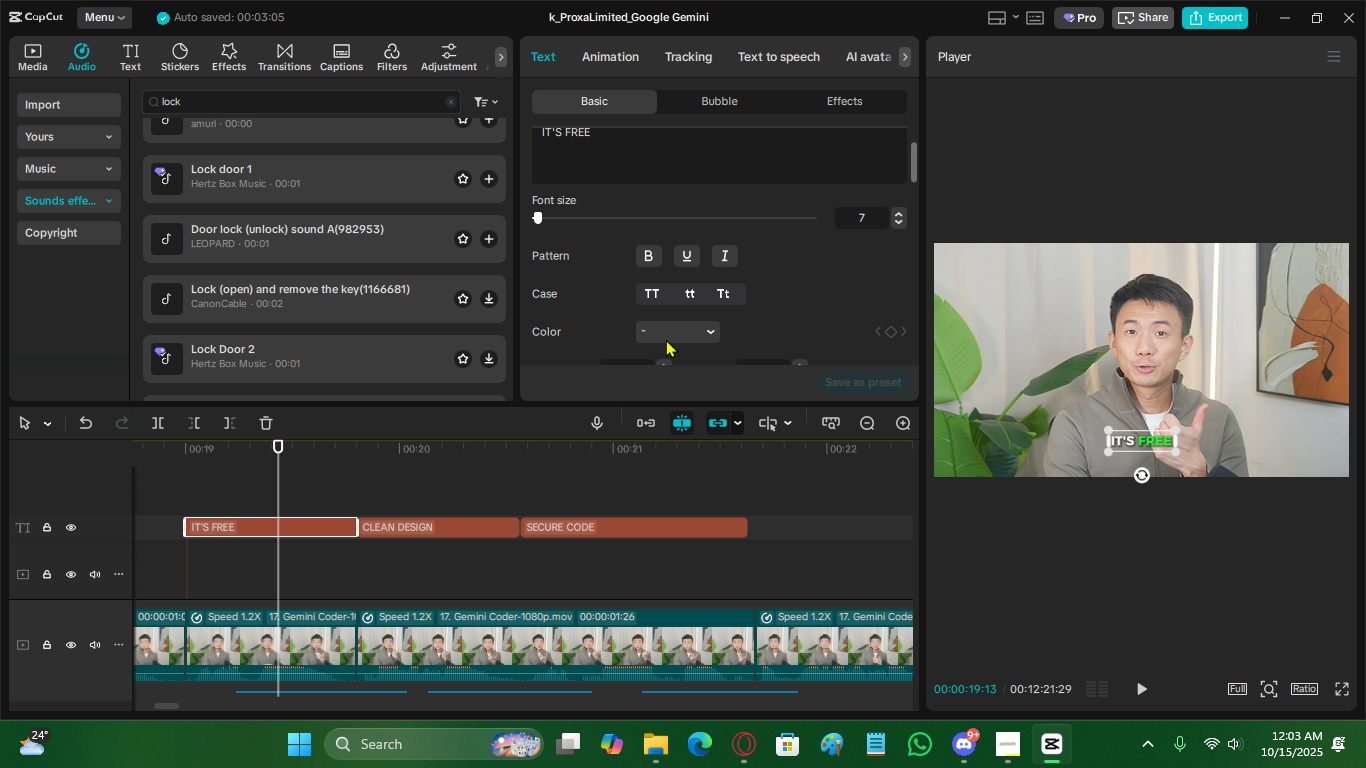 
scroll: coordinate [706, 334], scroll_direction: none, amount: 0.0
 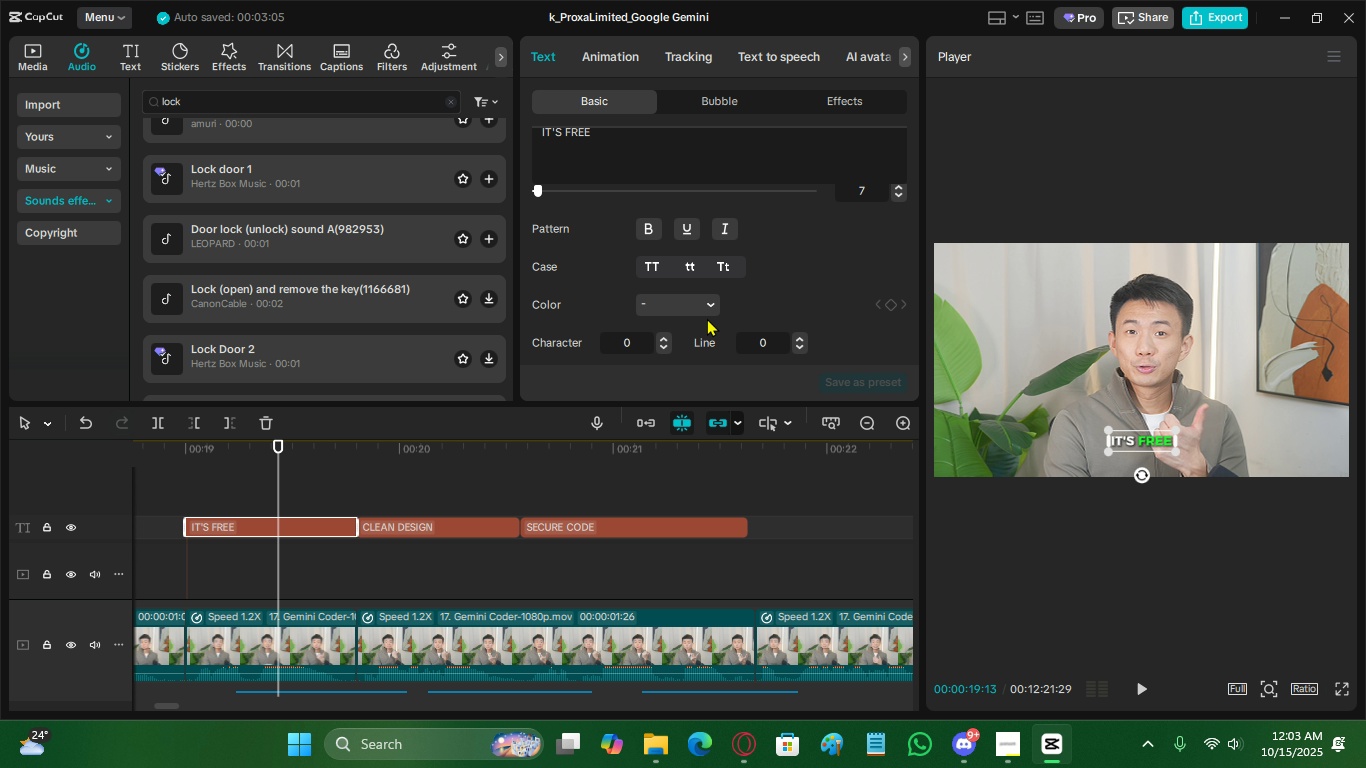 
scroll: coordinate [663, 306], scroll_direction: up, amount: 4.0
 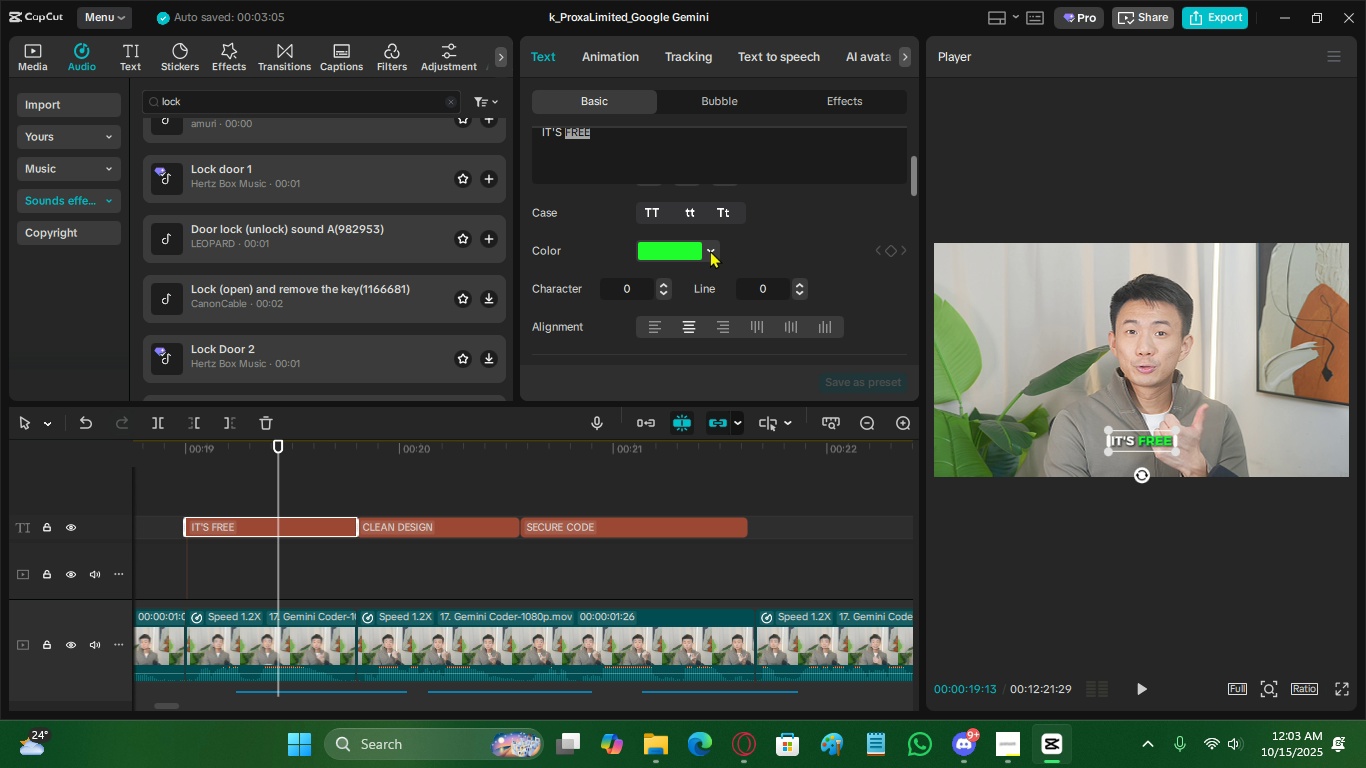 
left_click([709, 250])
 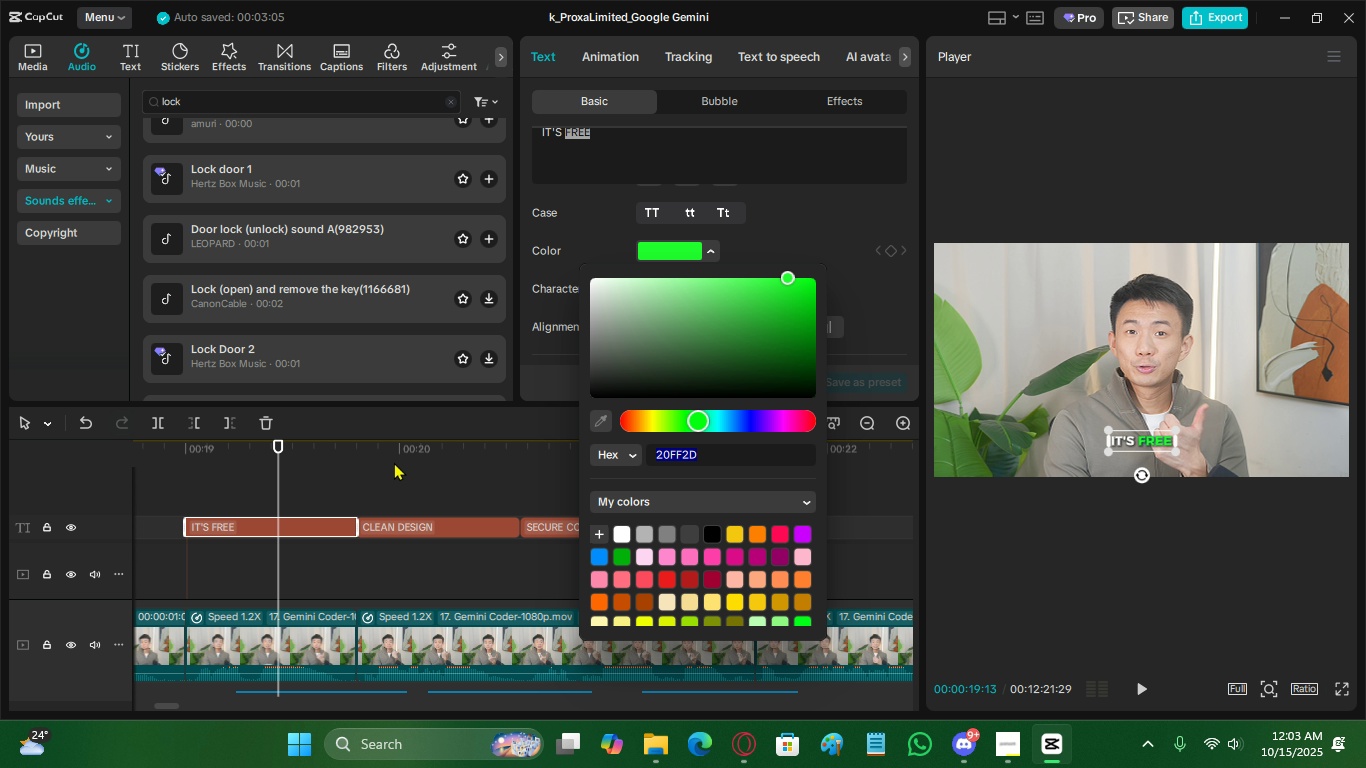 
key(Control+C)
 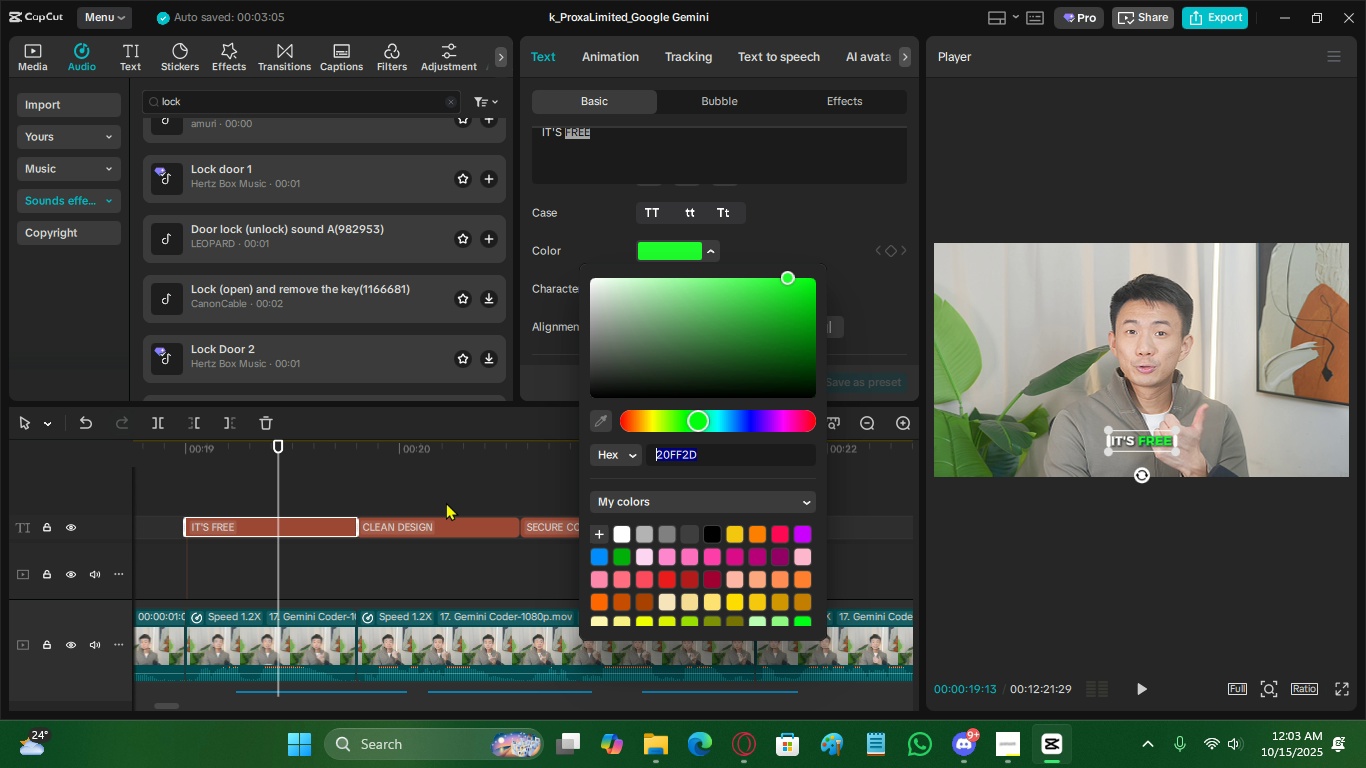 
key(Control+ControlLeft)
 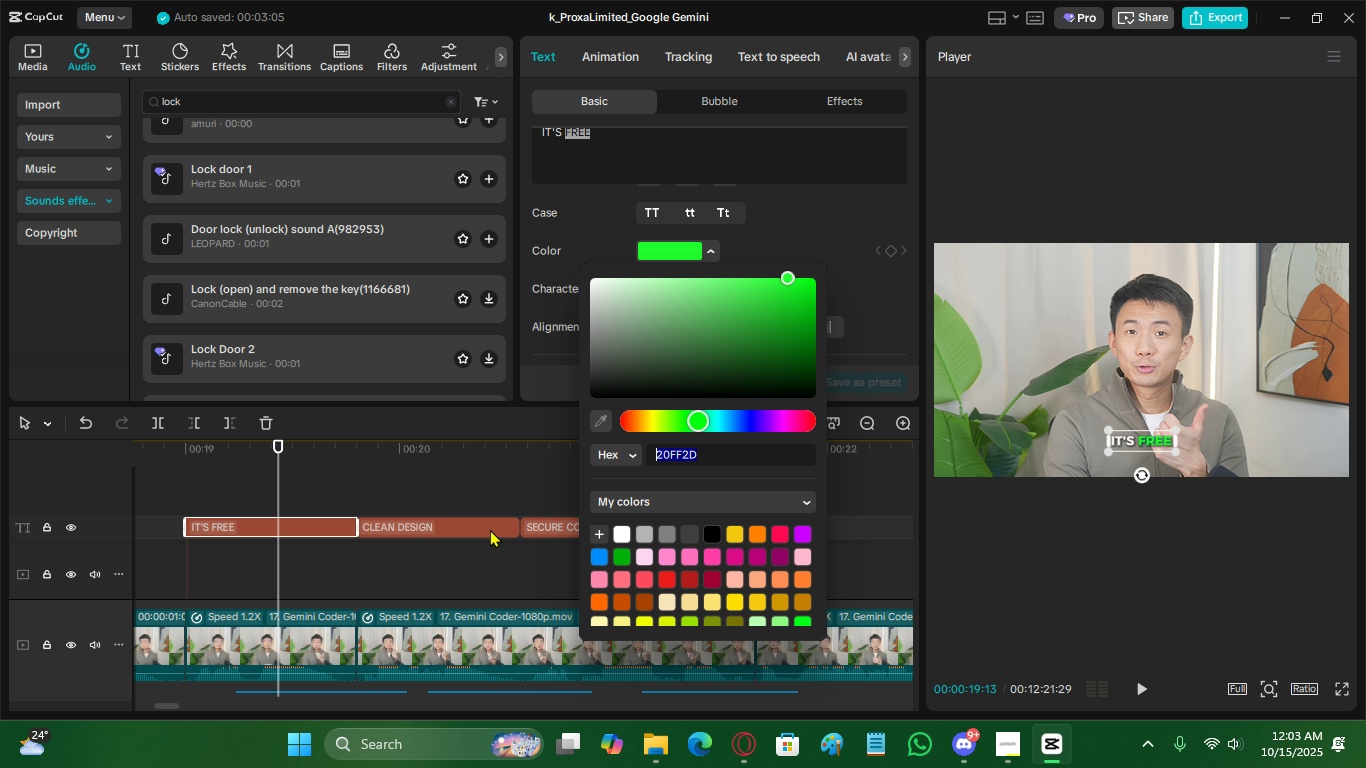 
key(Control+C)
 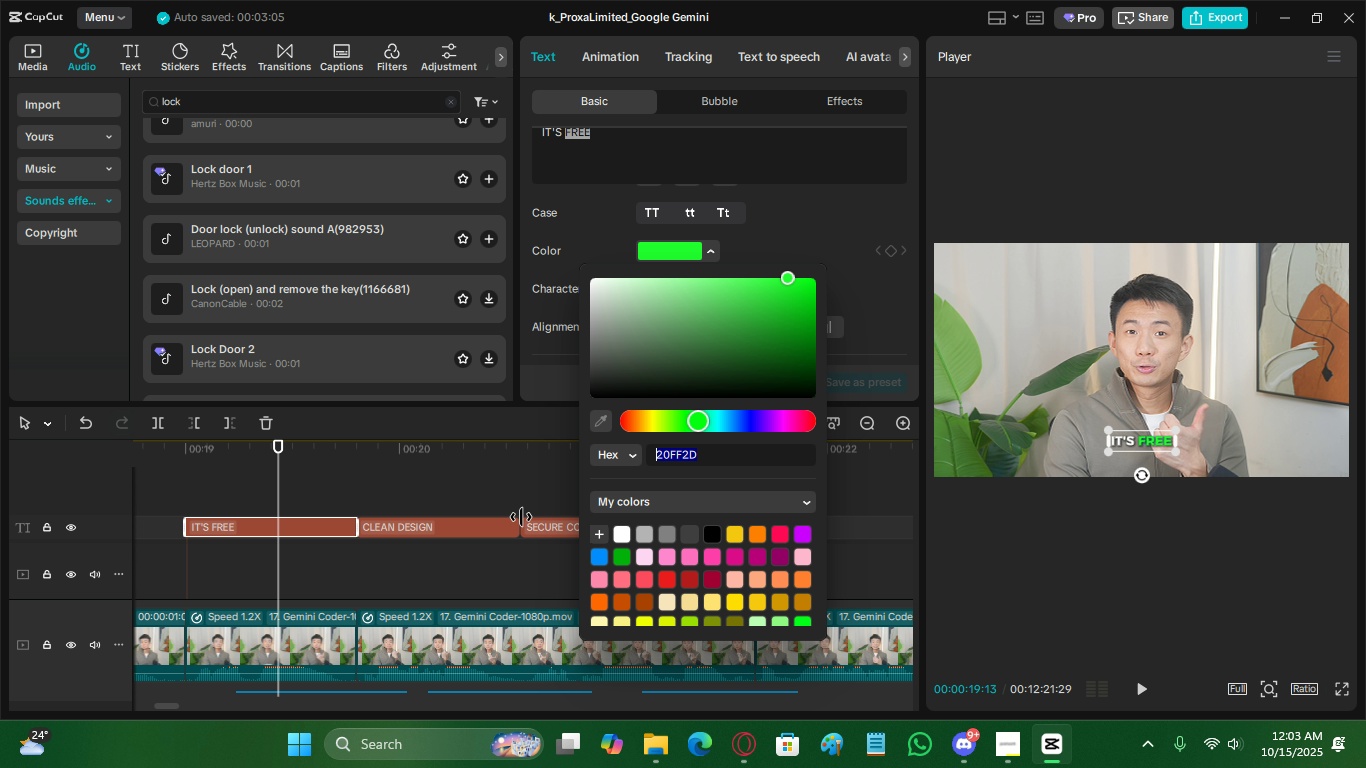 
key(Control+ControlLeft)
 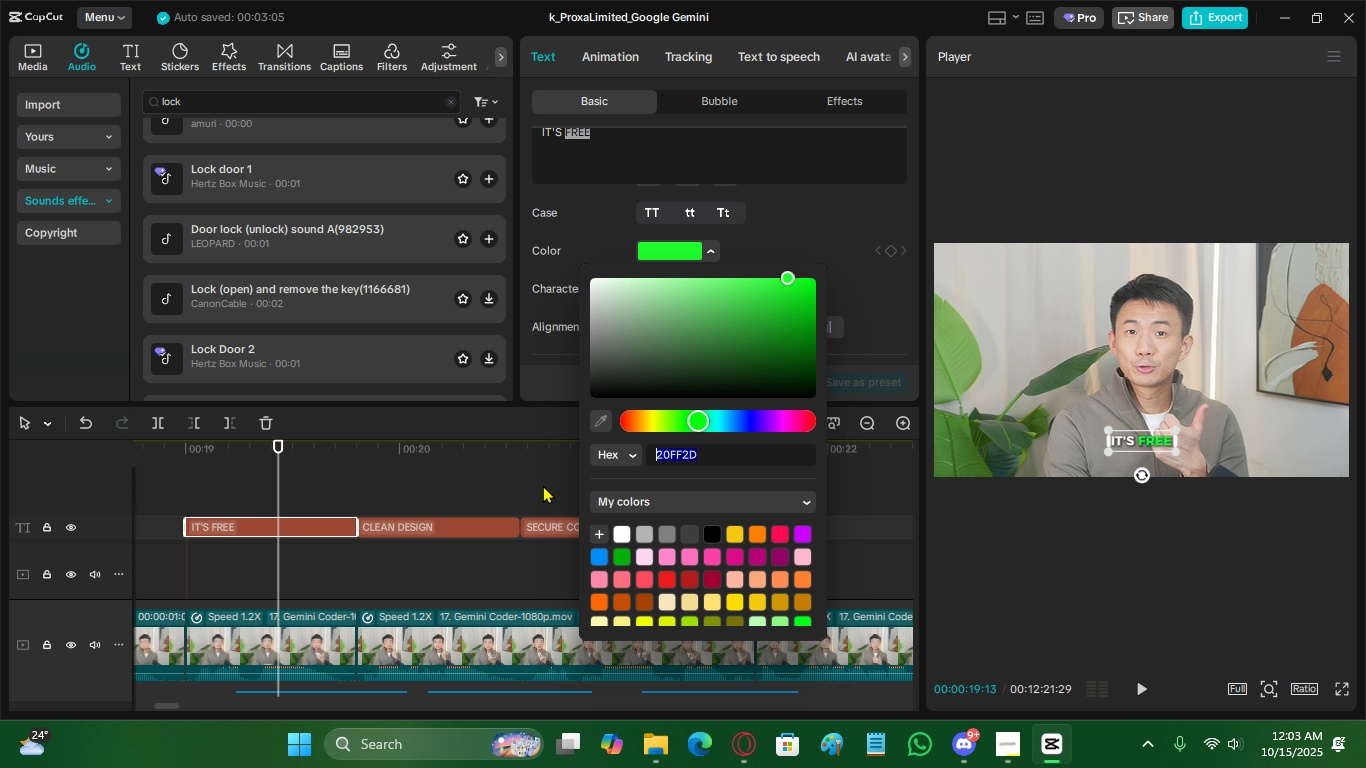 
key(Control+C)
 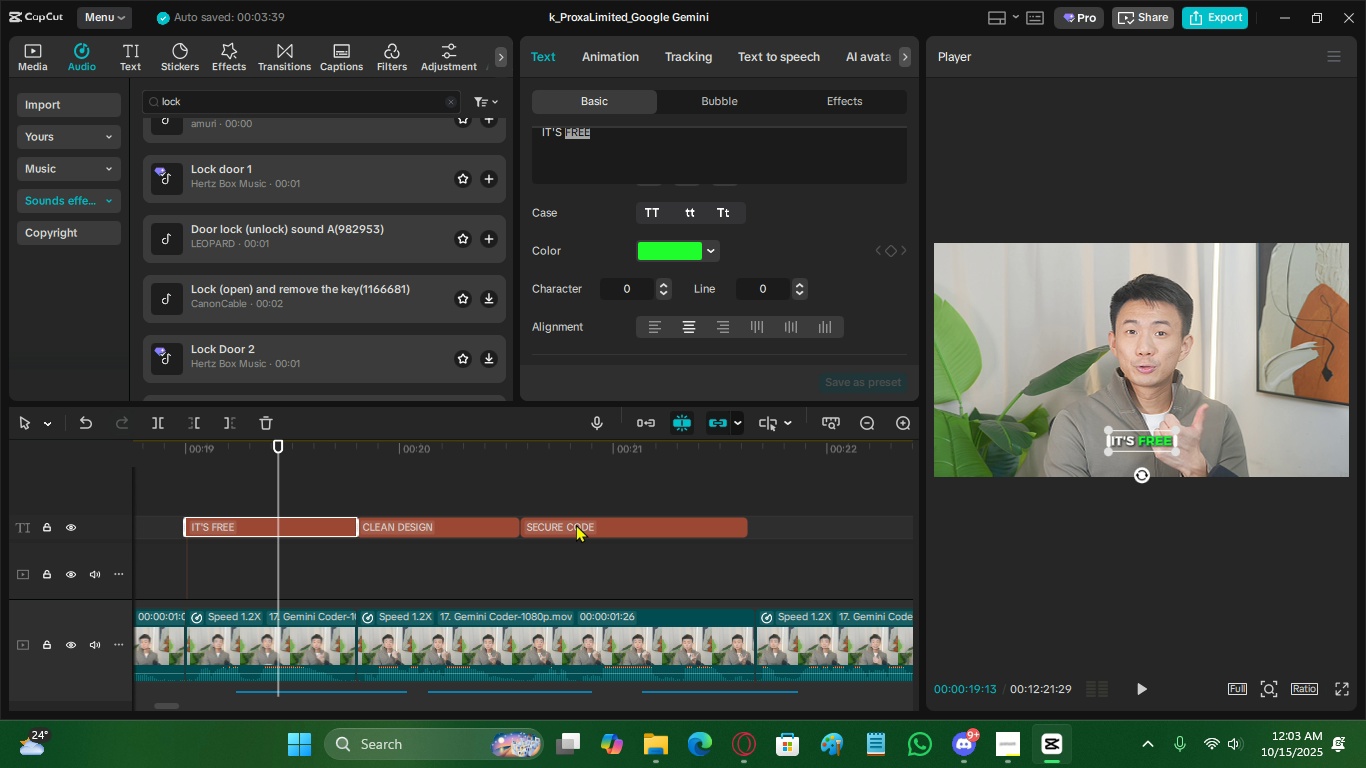 
double_click([576, 524])
 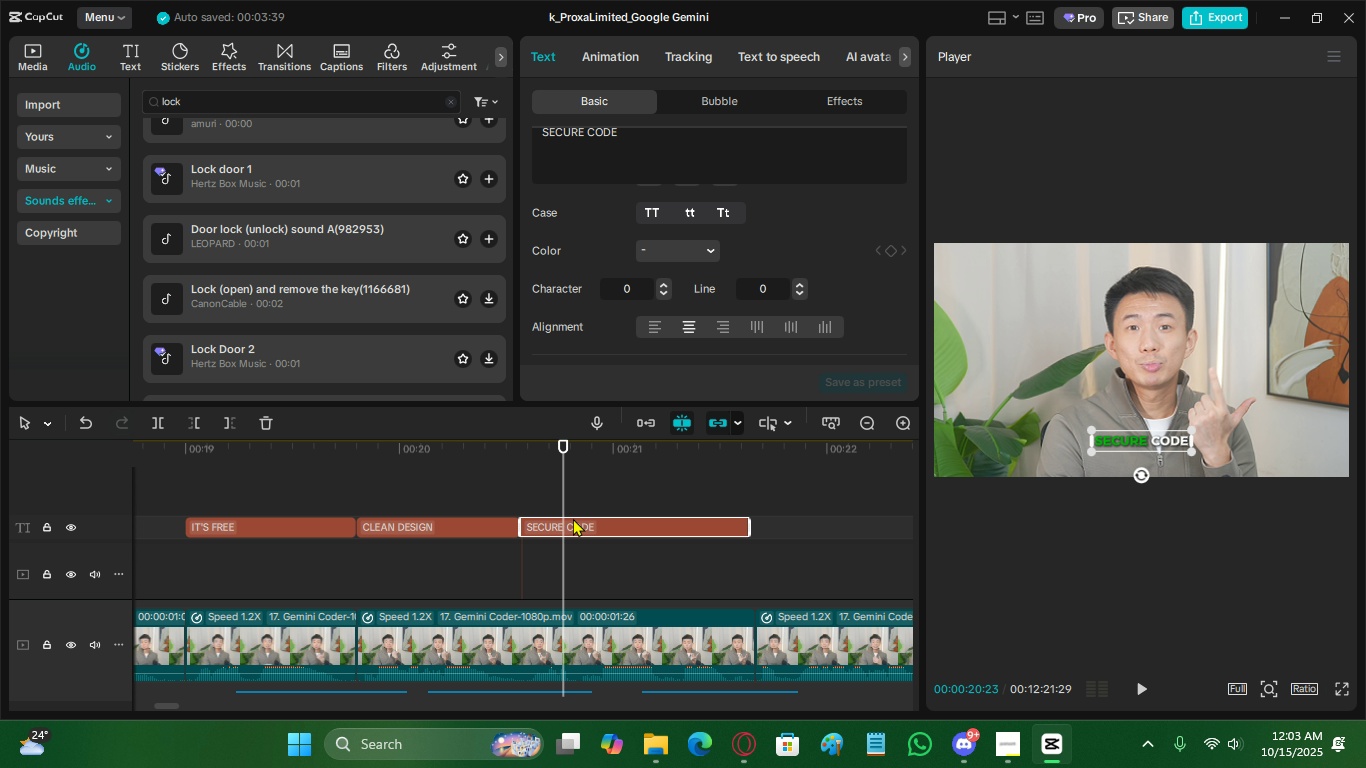 
double_click([573, 519])
 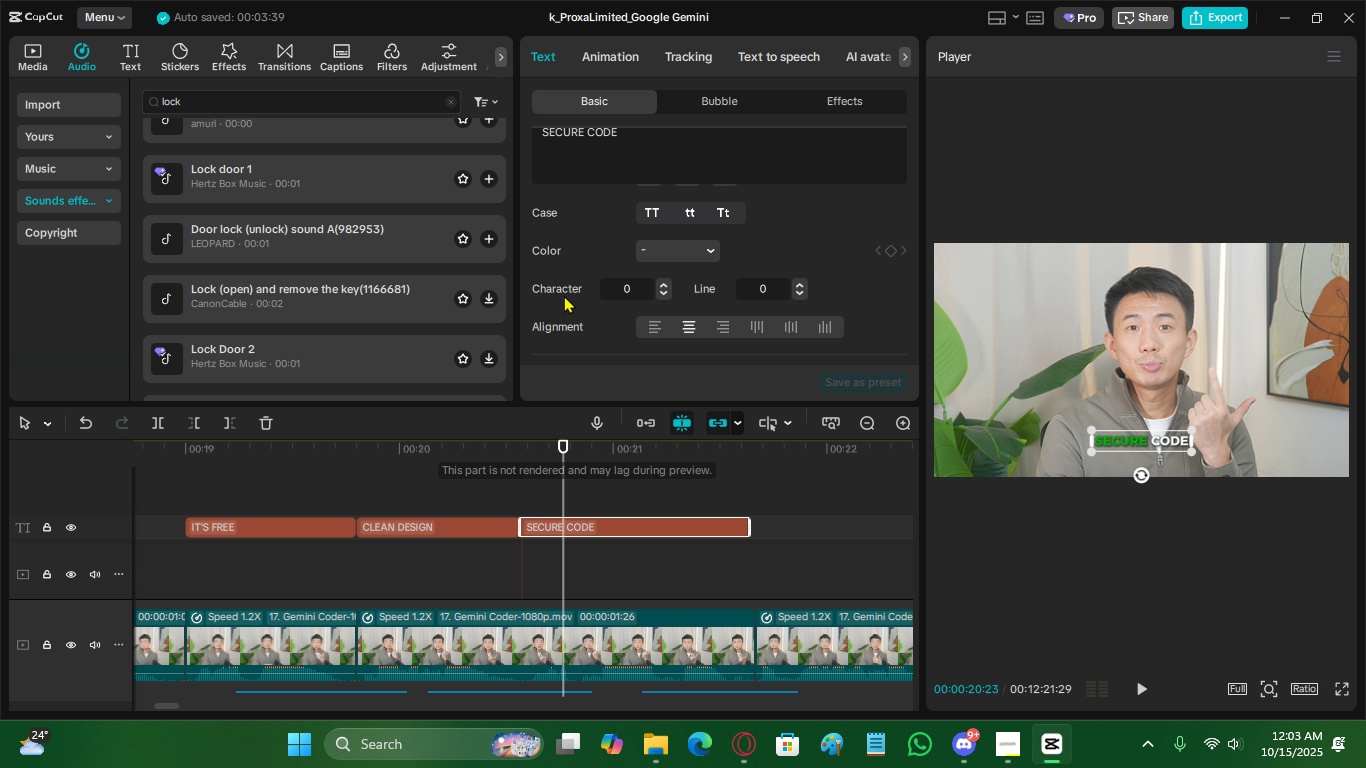 
scroll: coordinate [571, 277], scroll_direction: up, amount: 3.0
 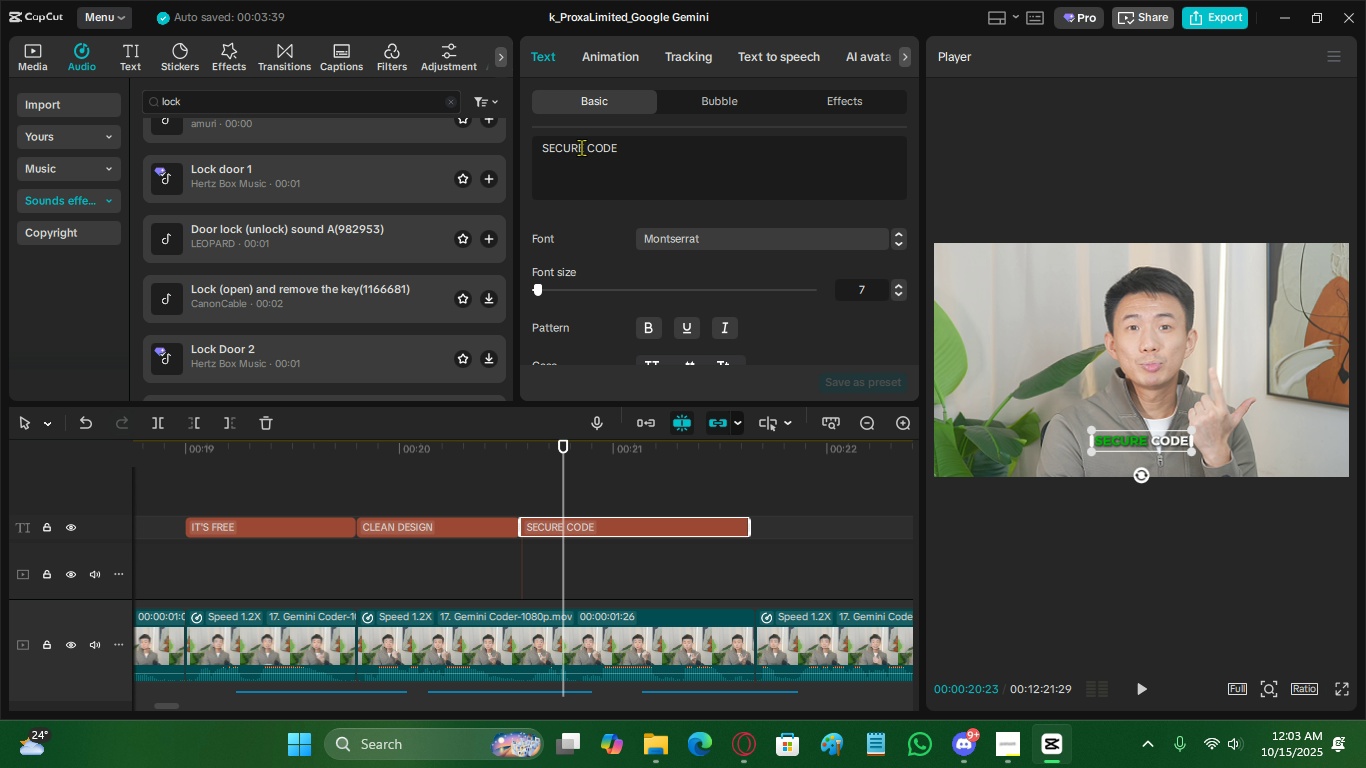 
left_click([581, 147])
 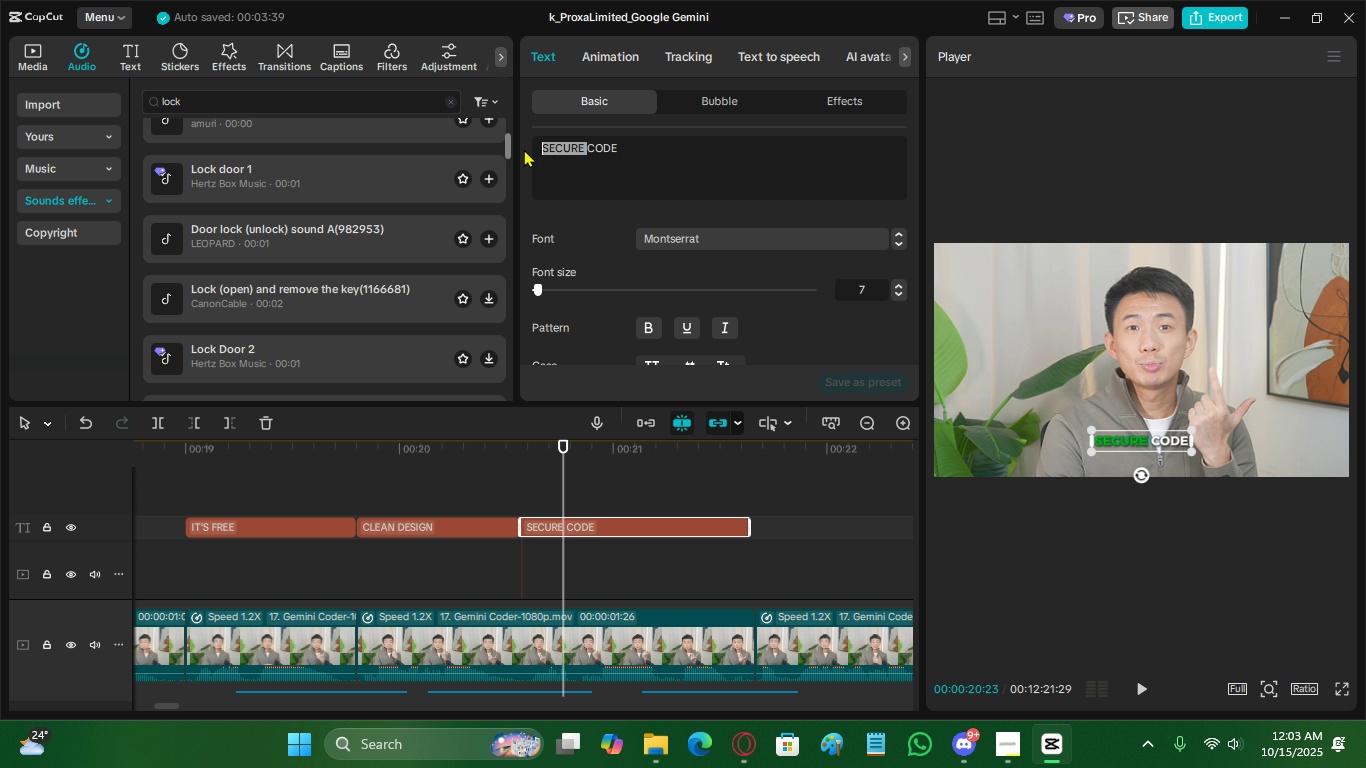 
key(Control+V)
 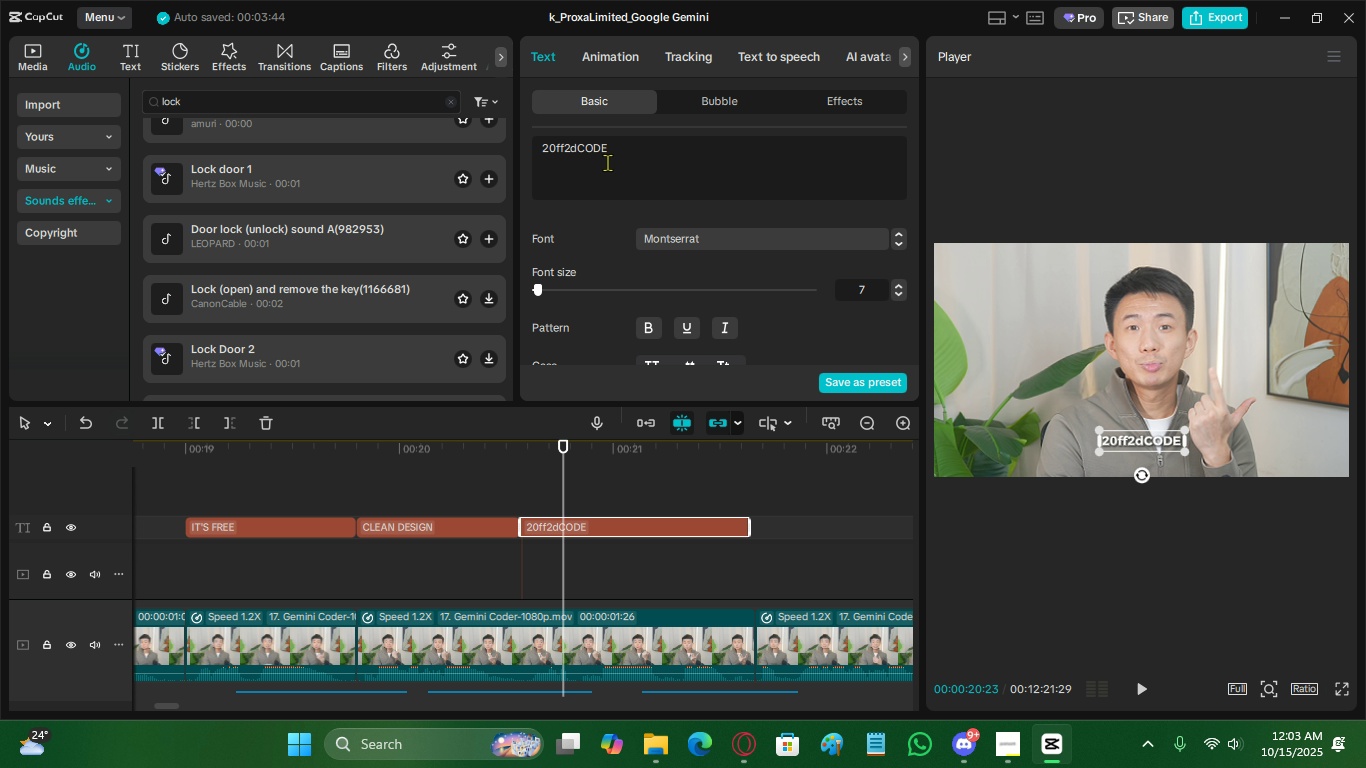 
key(Control+Z)
 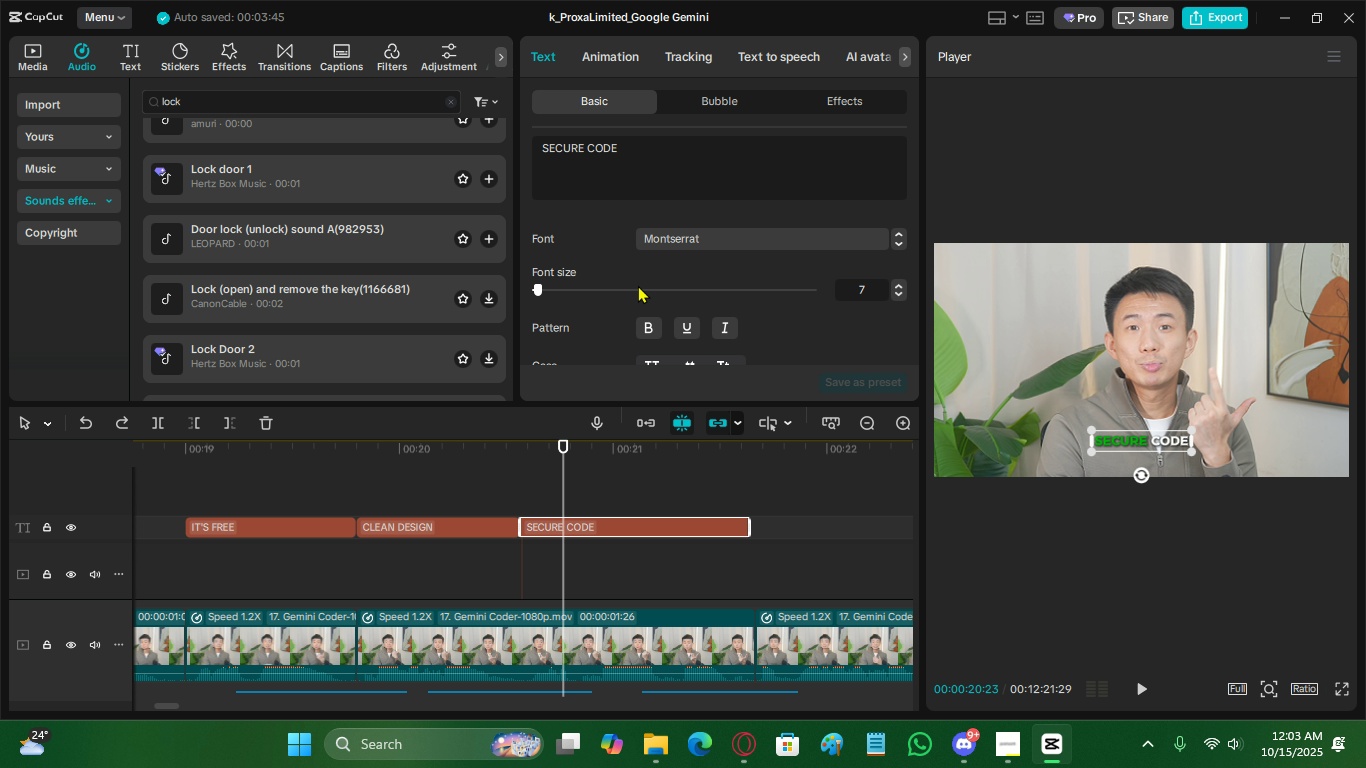 
scroll: coordinate [663, 340], scroll_direction: down, amount: 1.0
 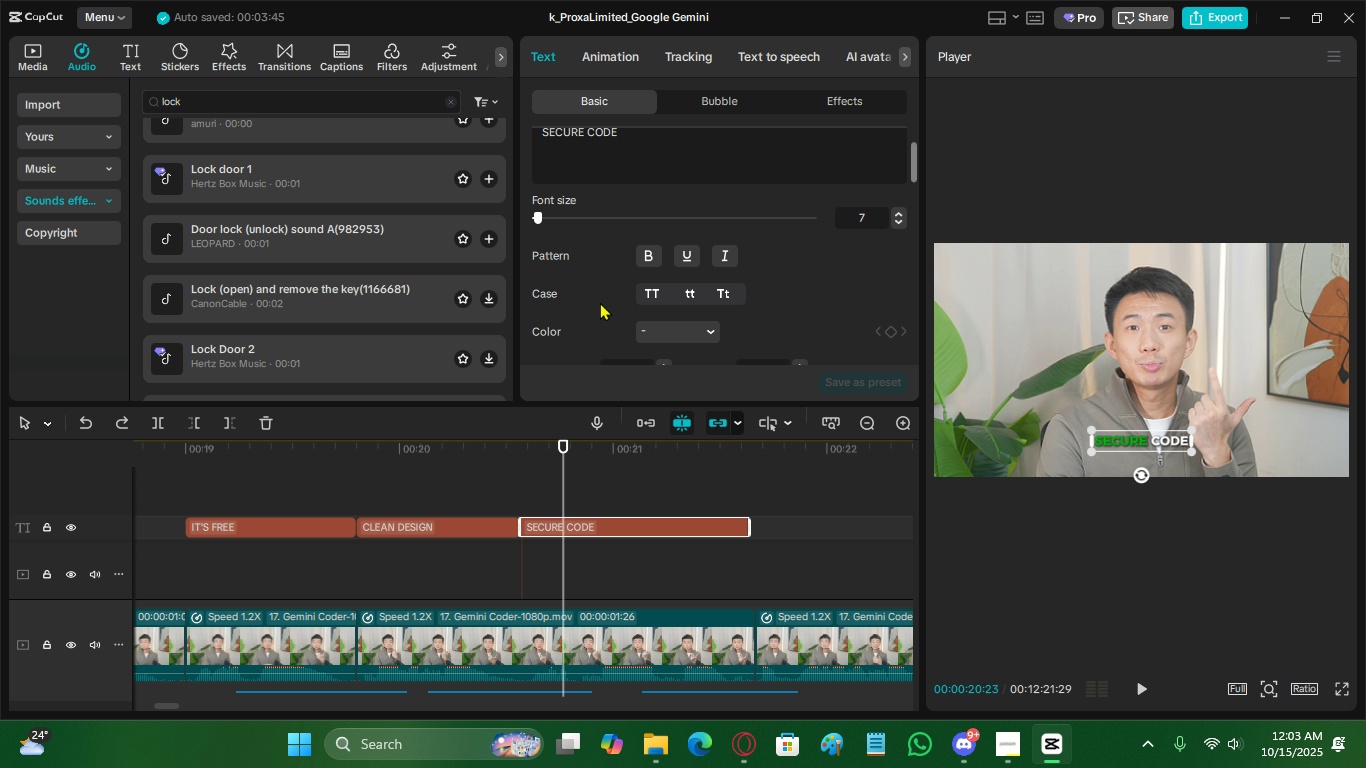 
scroll: coordinate [606, 301], scroll_direction: up, amount: 4.0
 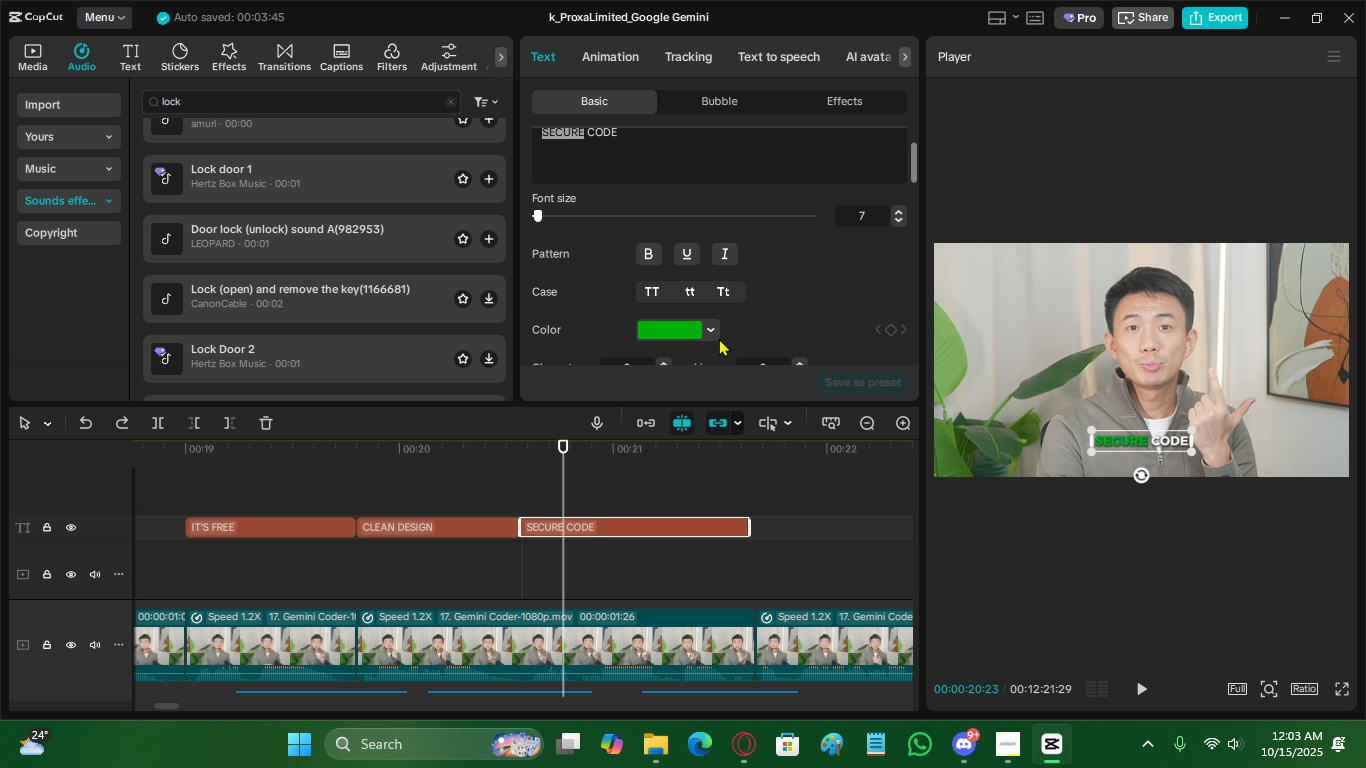 
left_click([715, 332])
 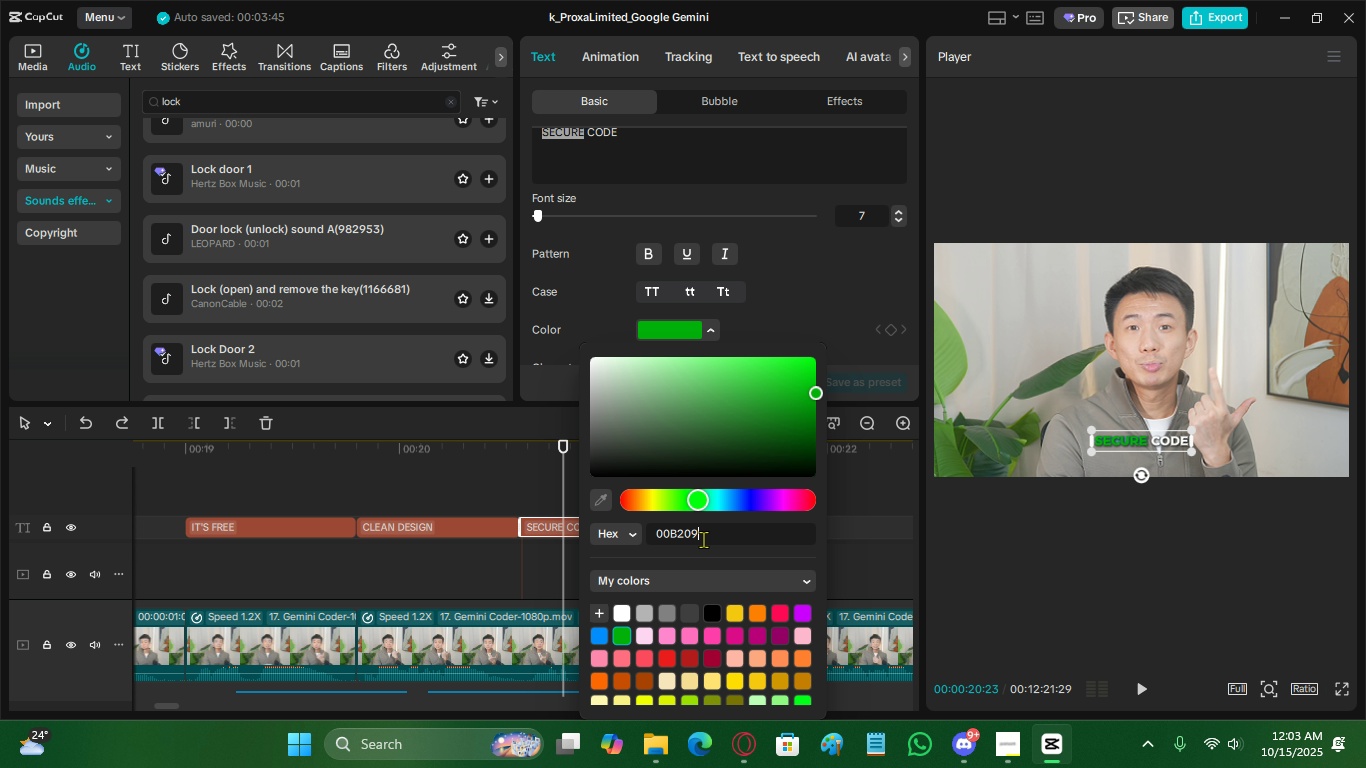 
key(Control+ControlLeft)
 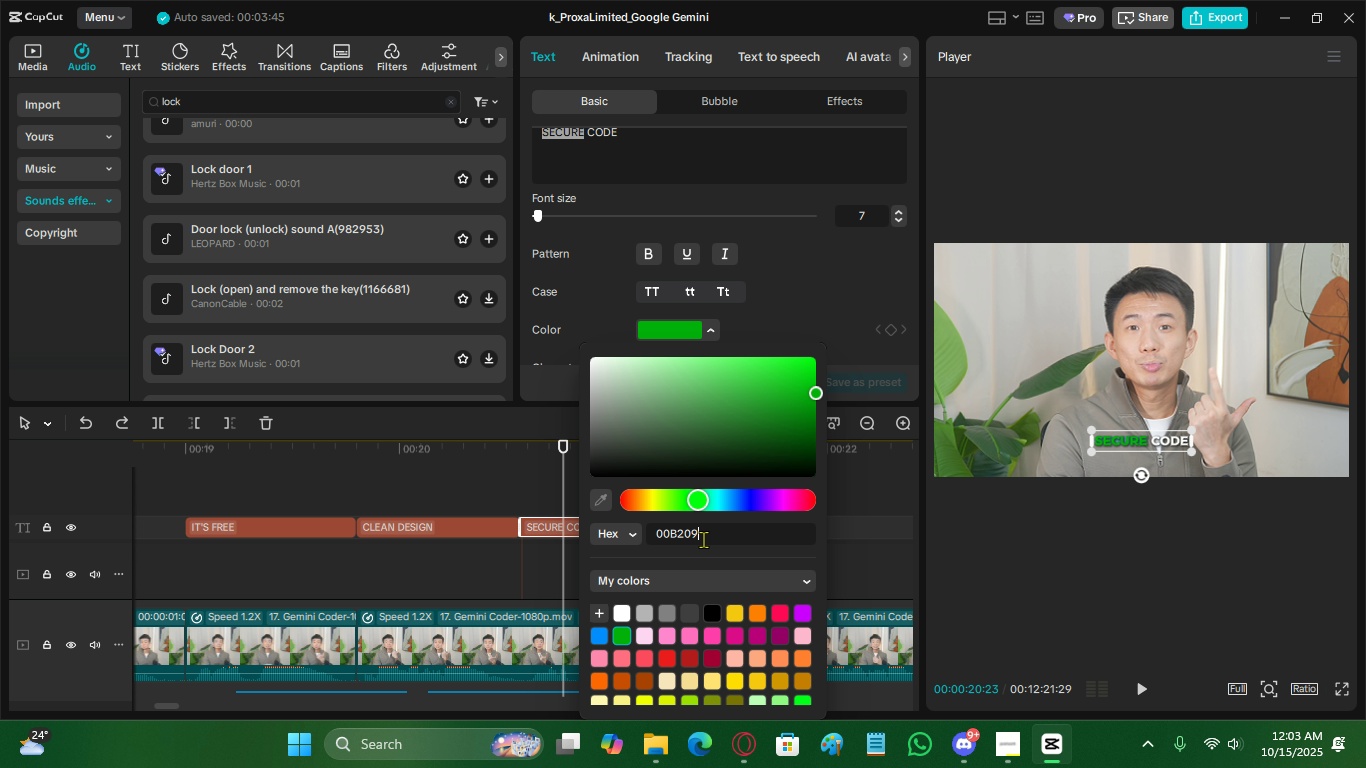 
key(Control+A)
 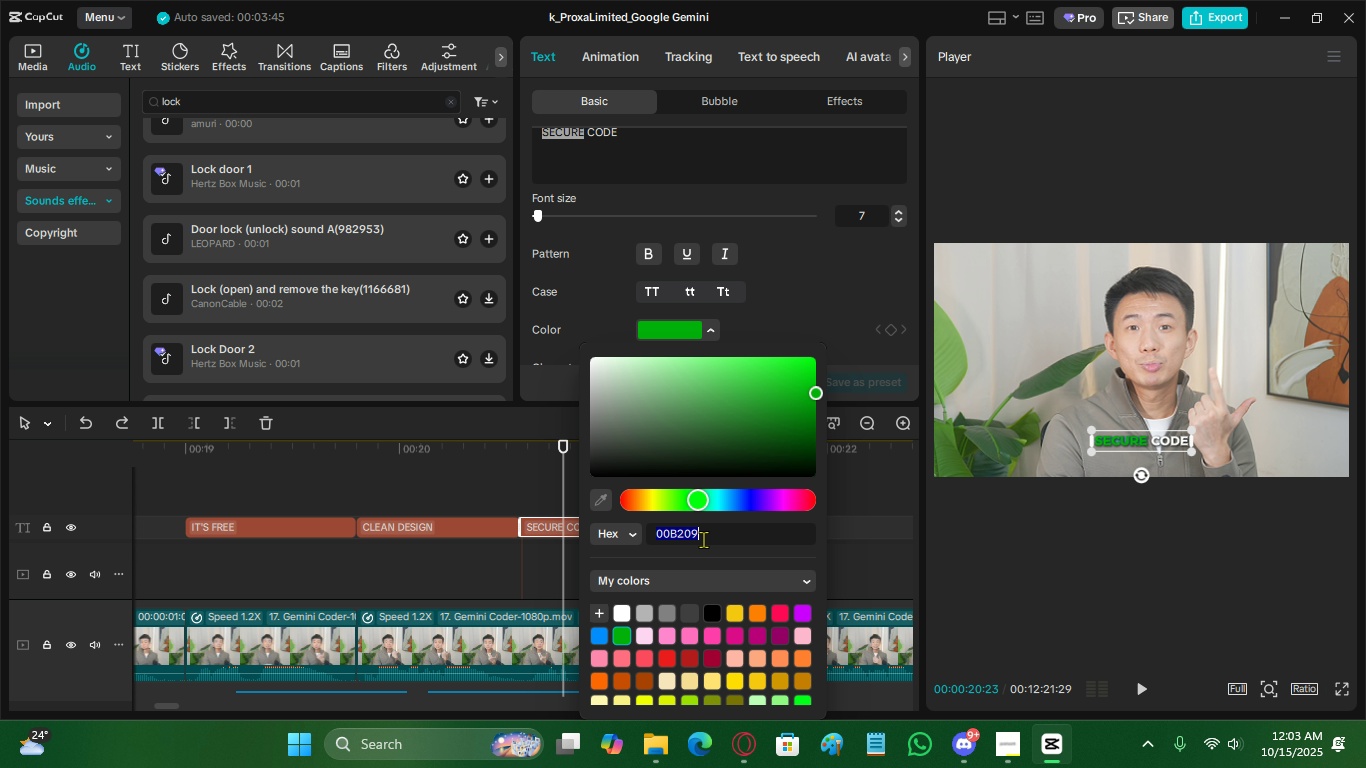 
key(Control+V)
 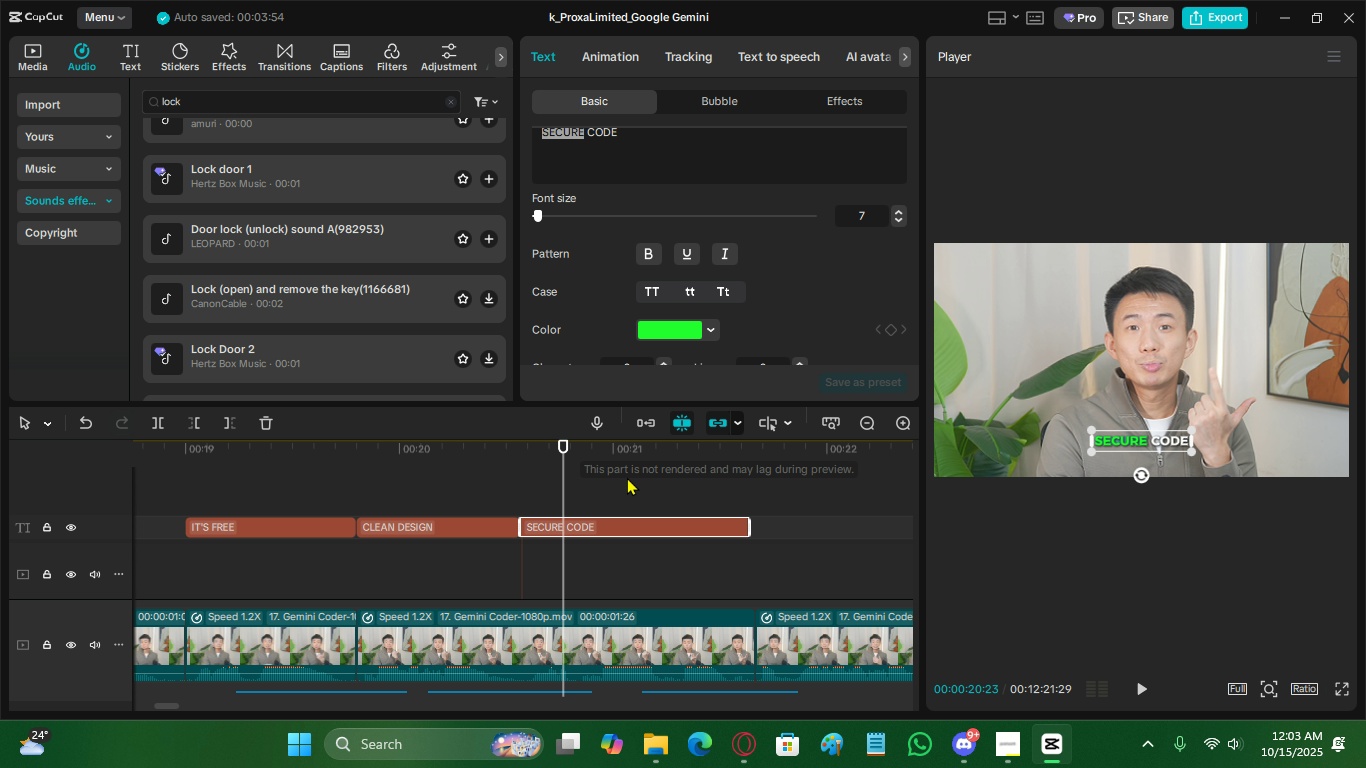 
double_click([472, 481])
 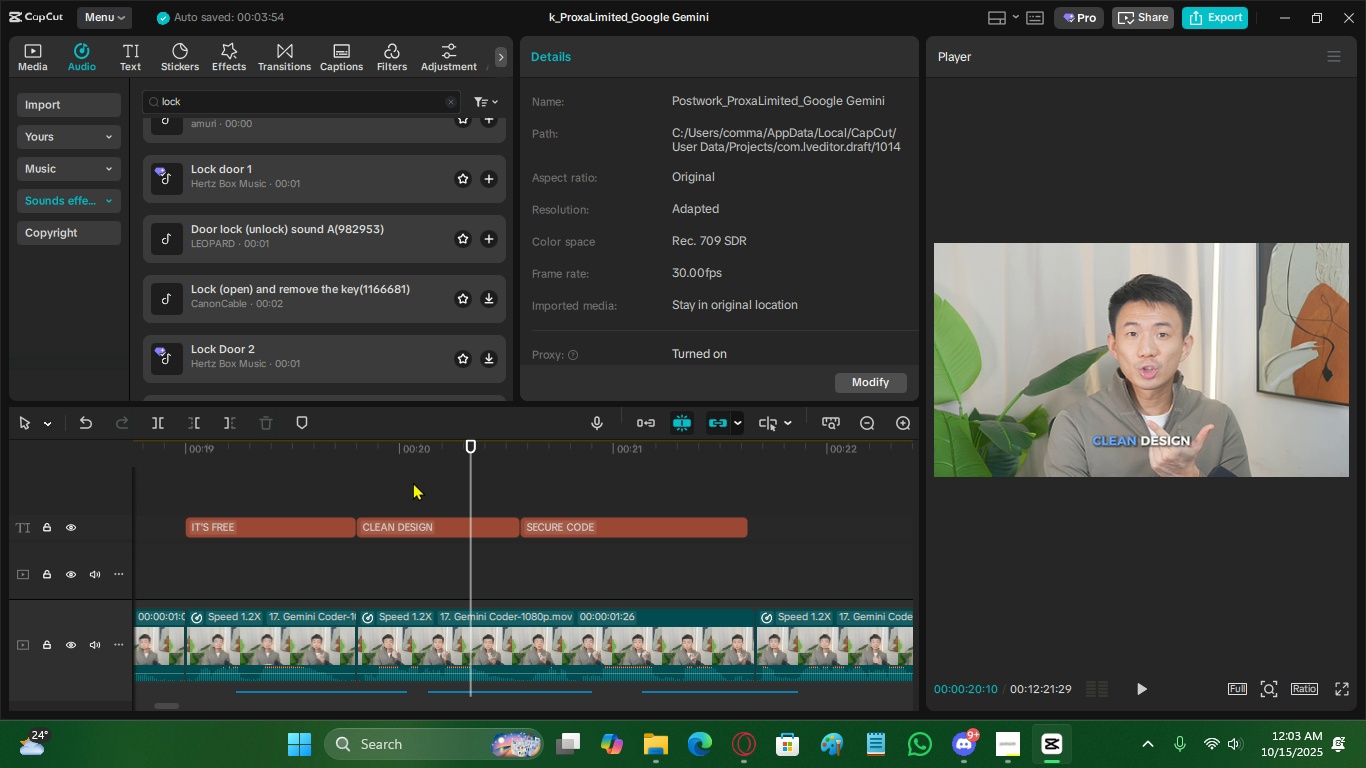 
triple_click([413, 482])
 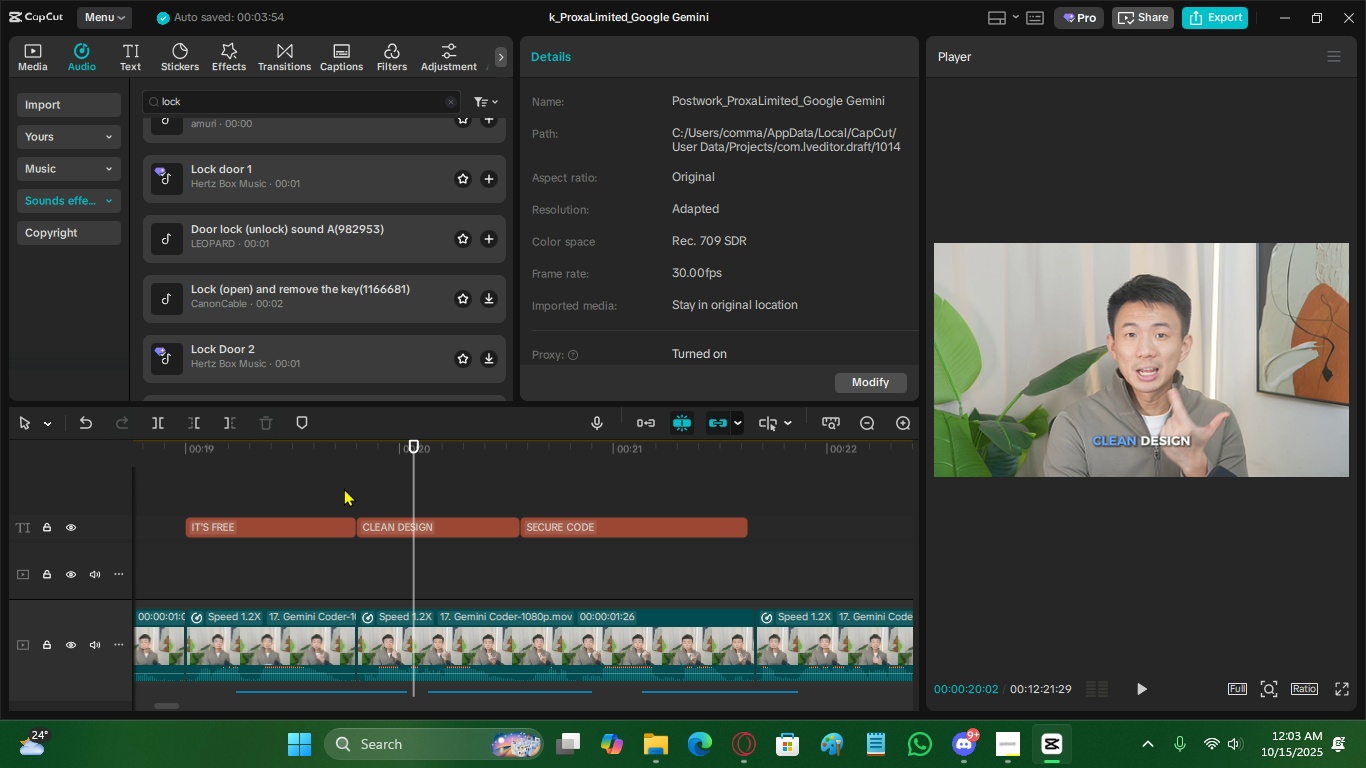 
triple_click([344, 488])
 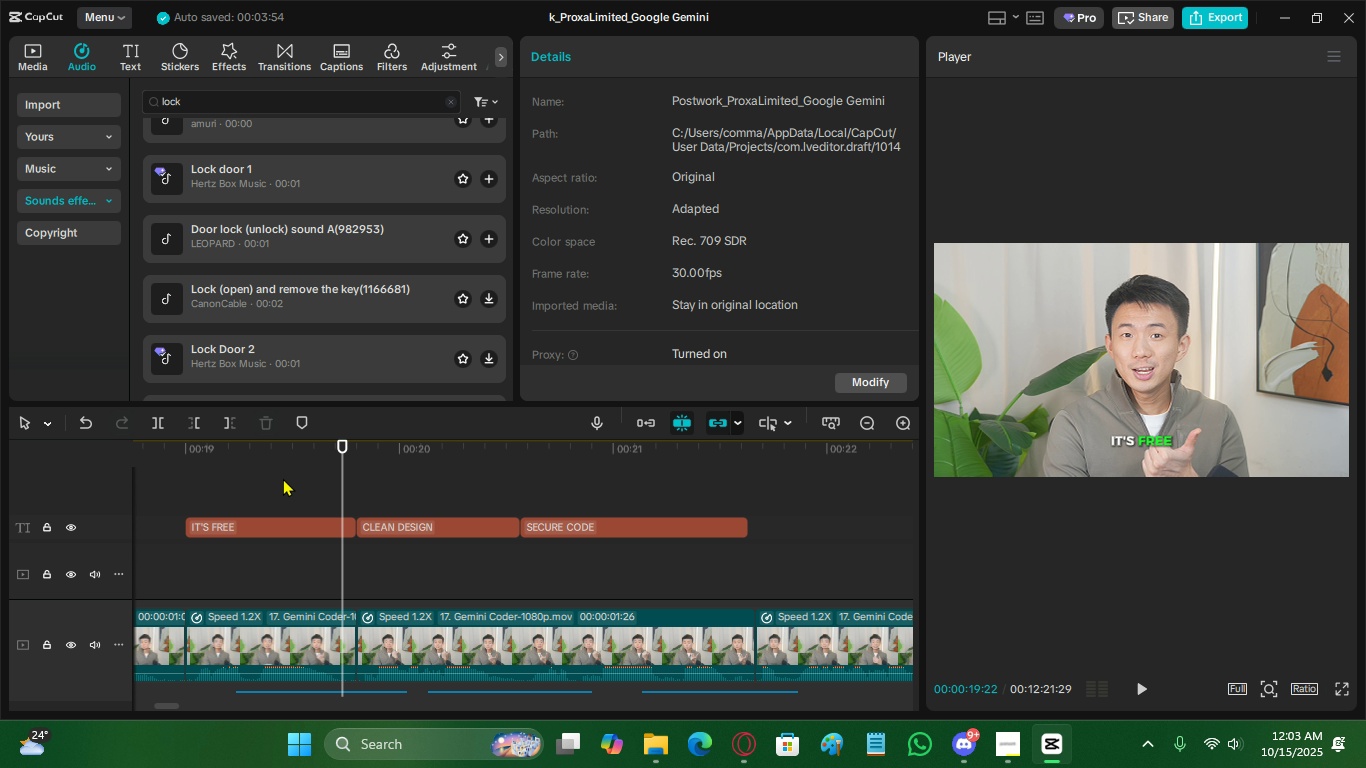 
triple_click([283, 478])
 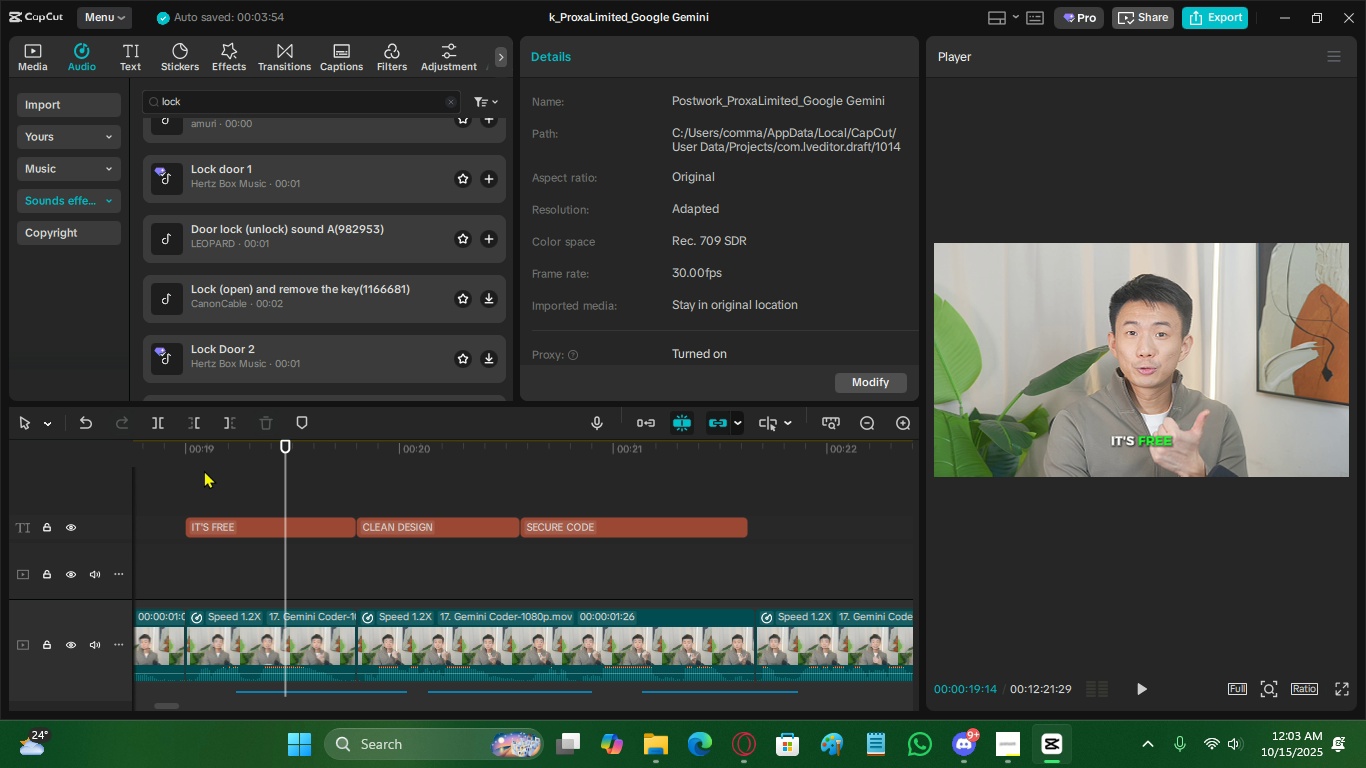 
triple_click([204, 470])
 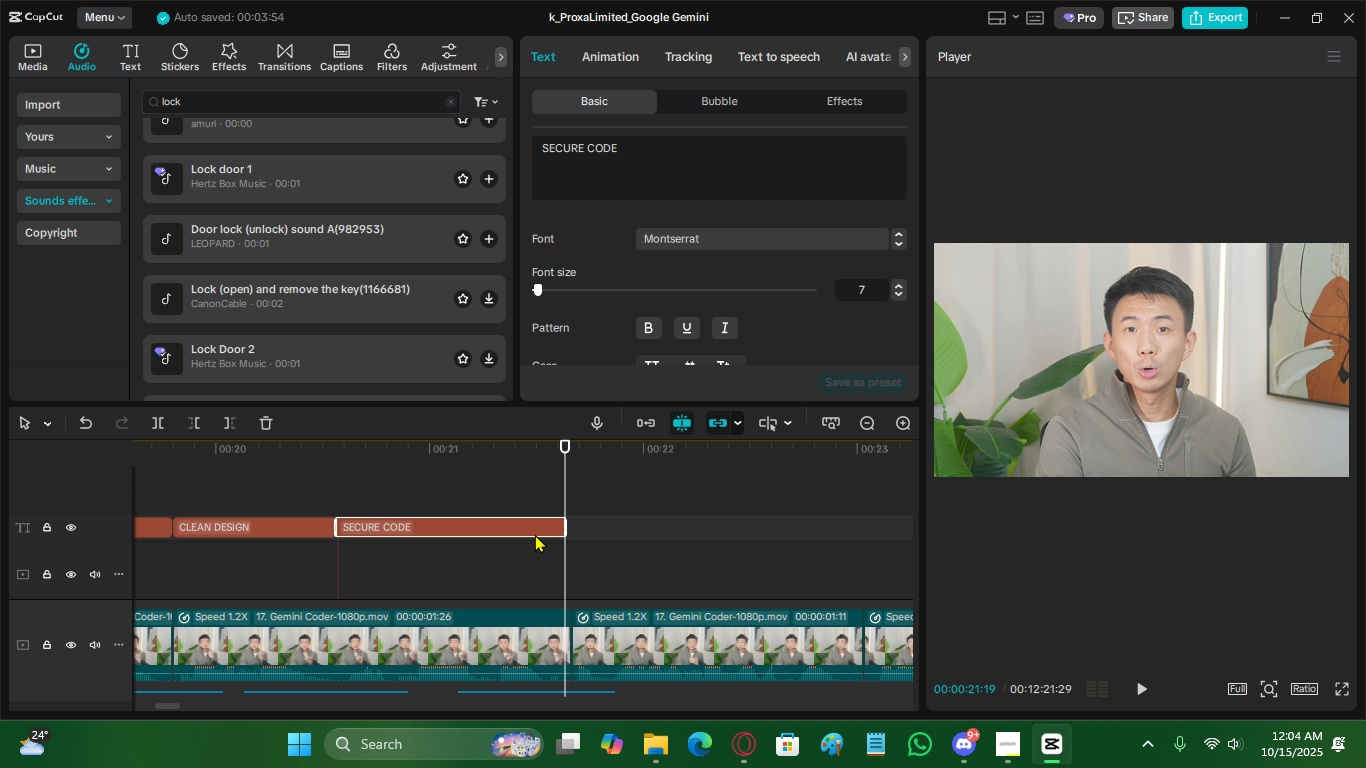 
wait(6.42)
 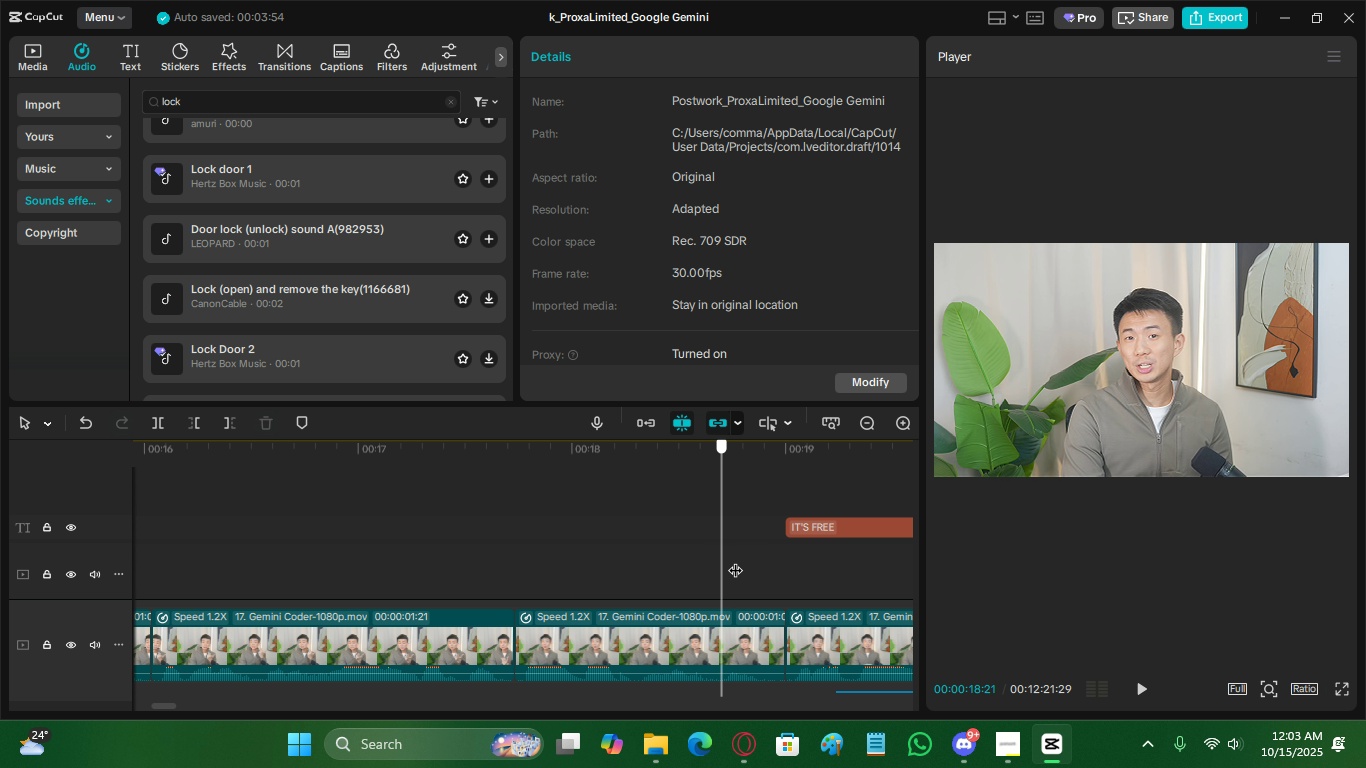 
left_click([424, 495])
 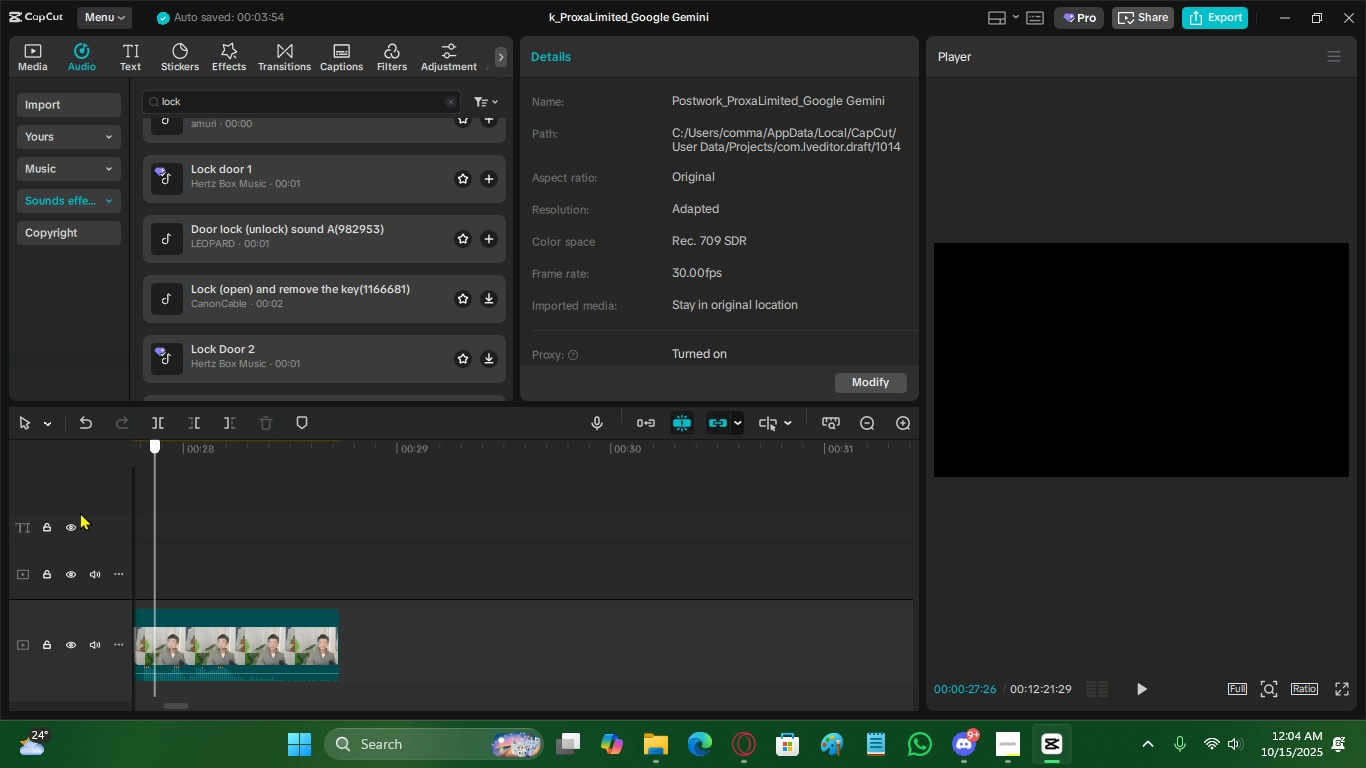 
wait(8.48)
 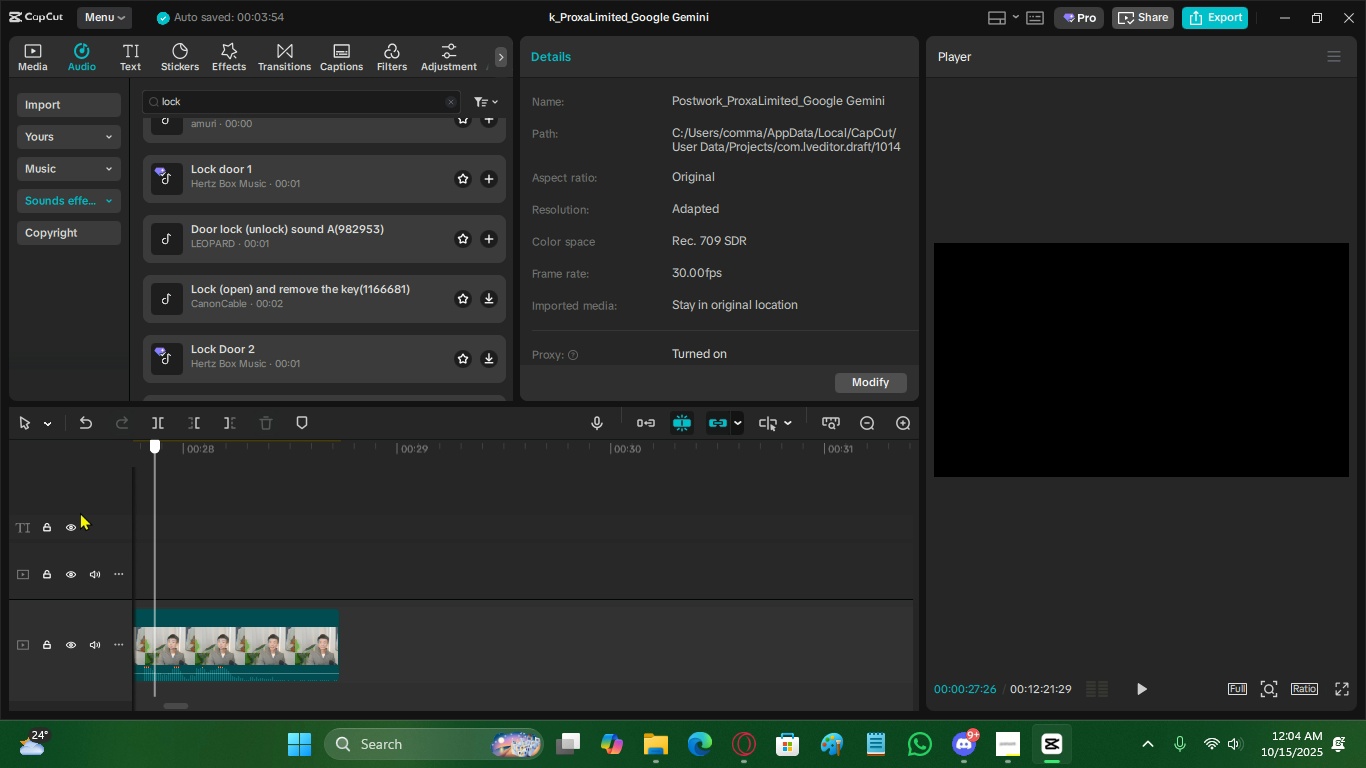 
key(Space)
 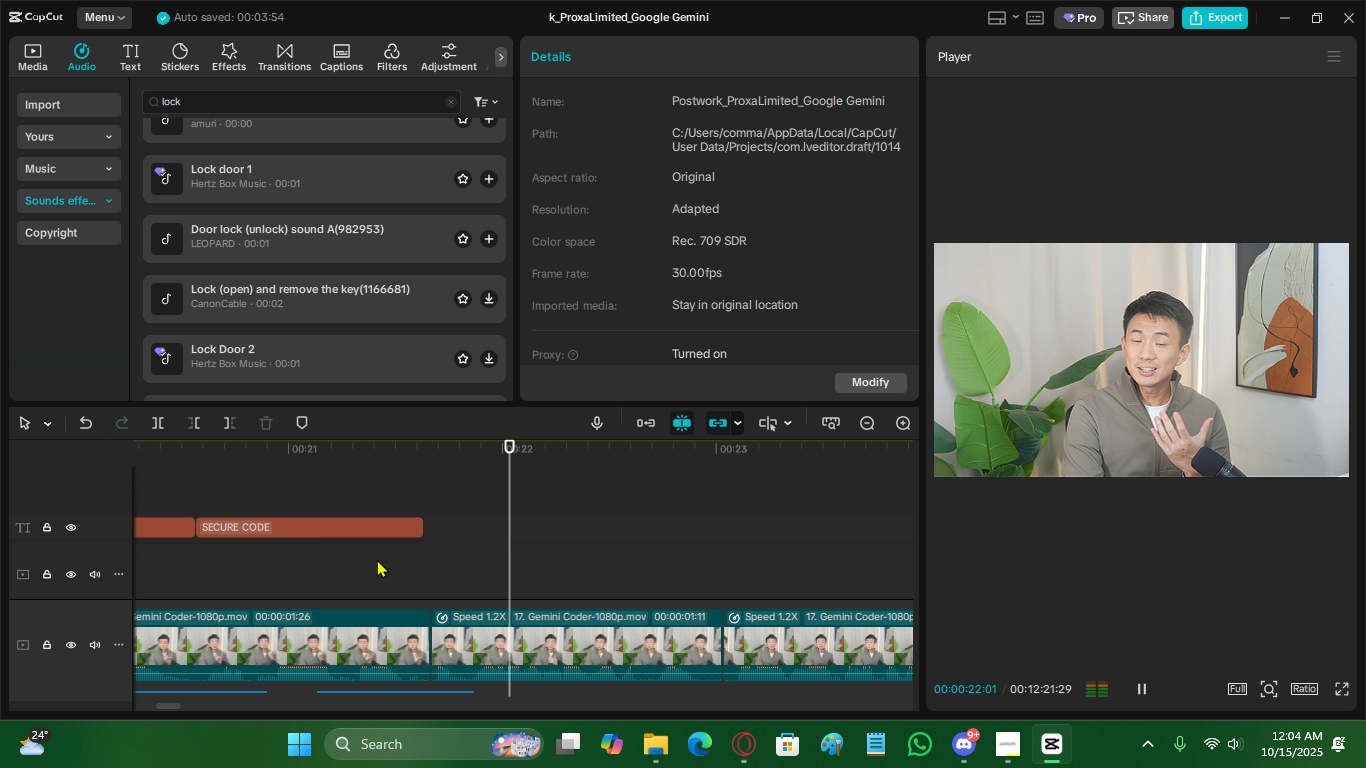 
key(Space)
 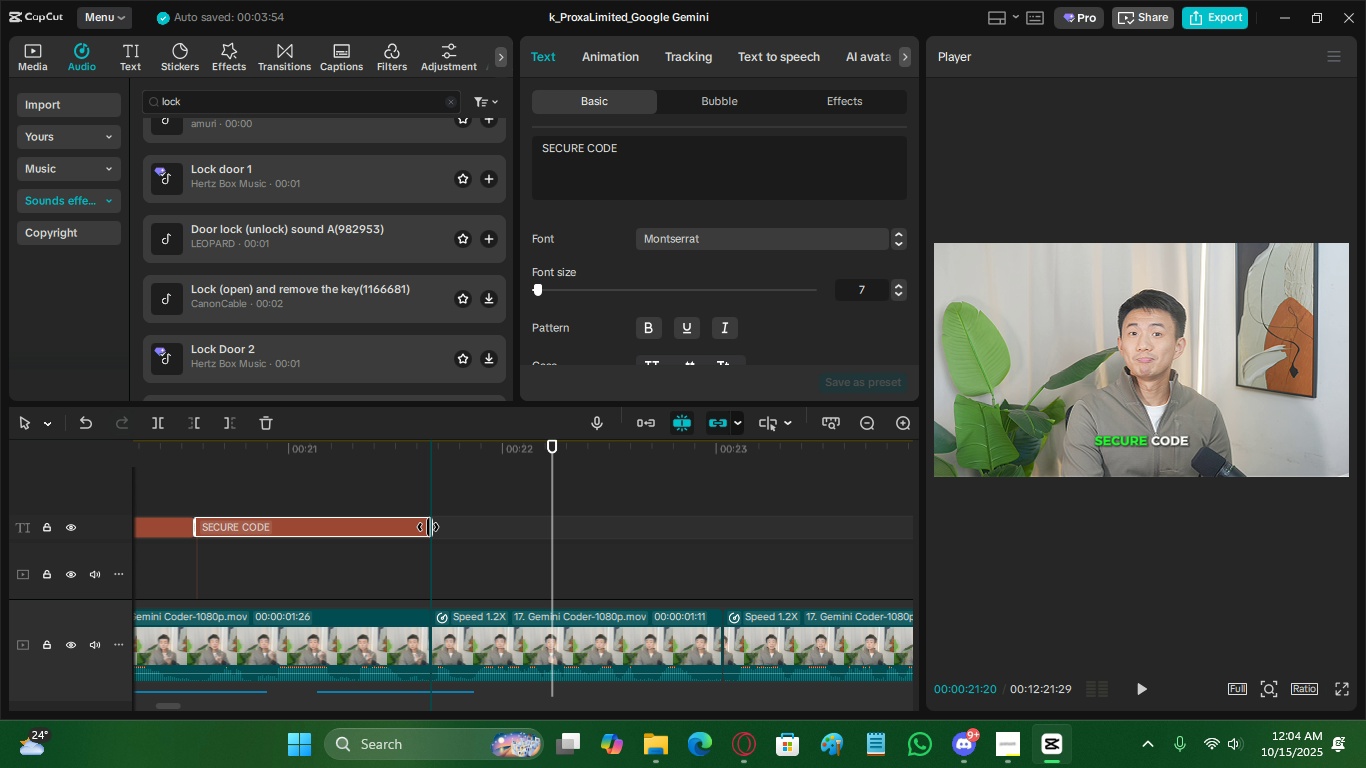 
left_click([413, 497])
 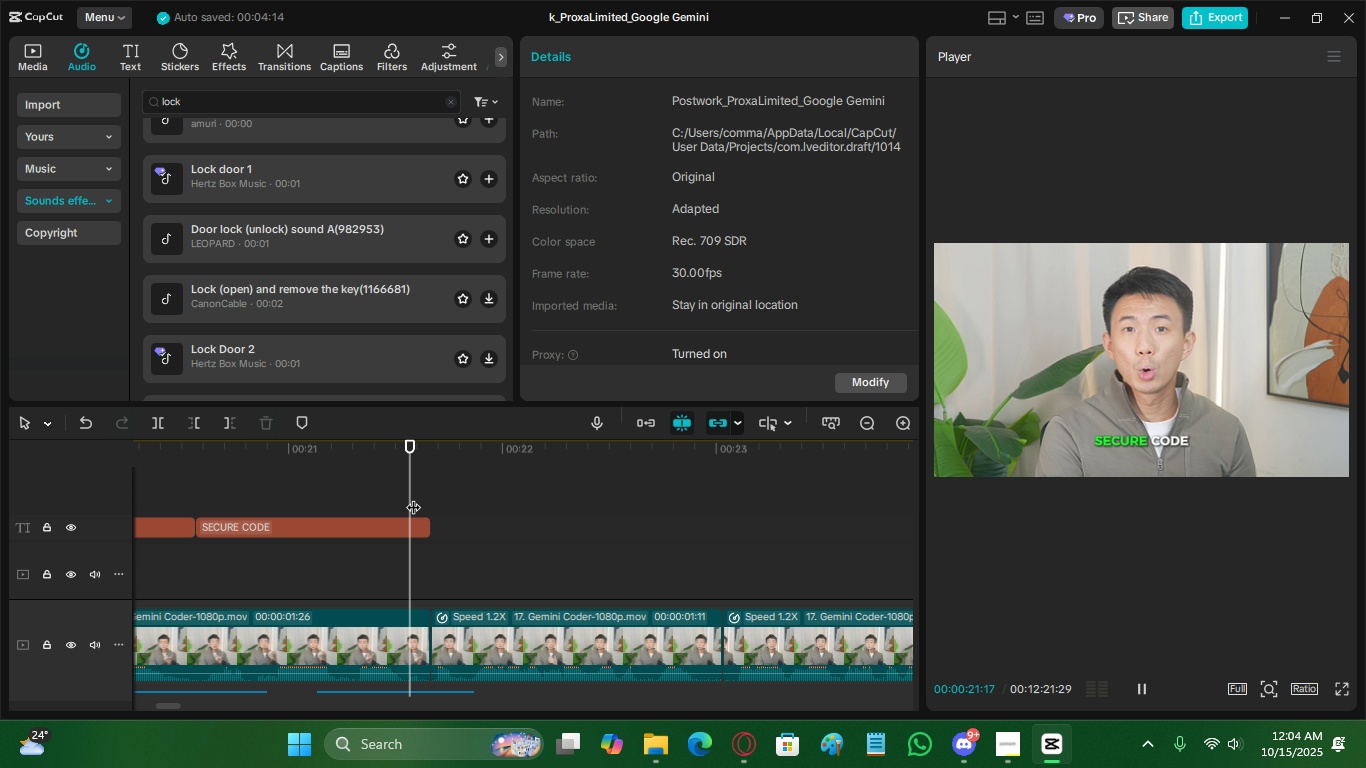 
key(Space)
 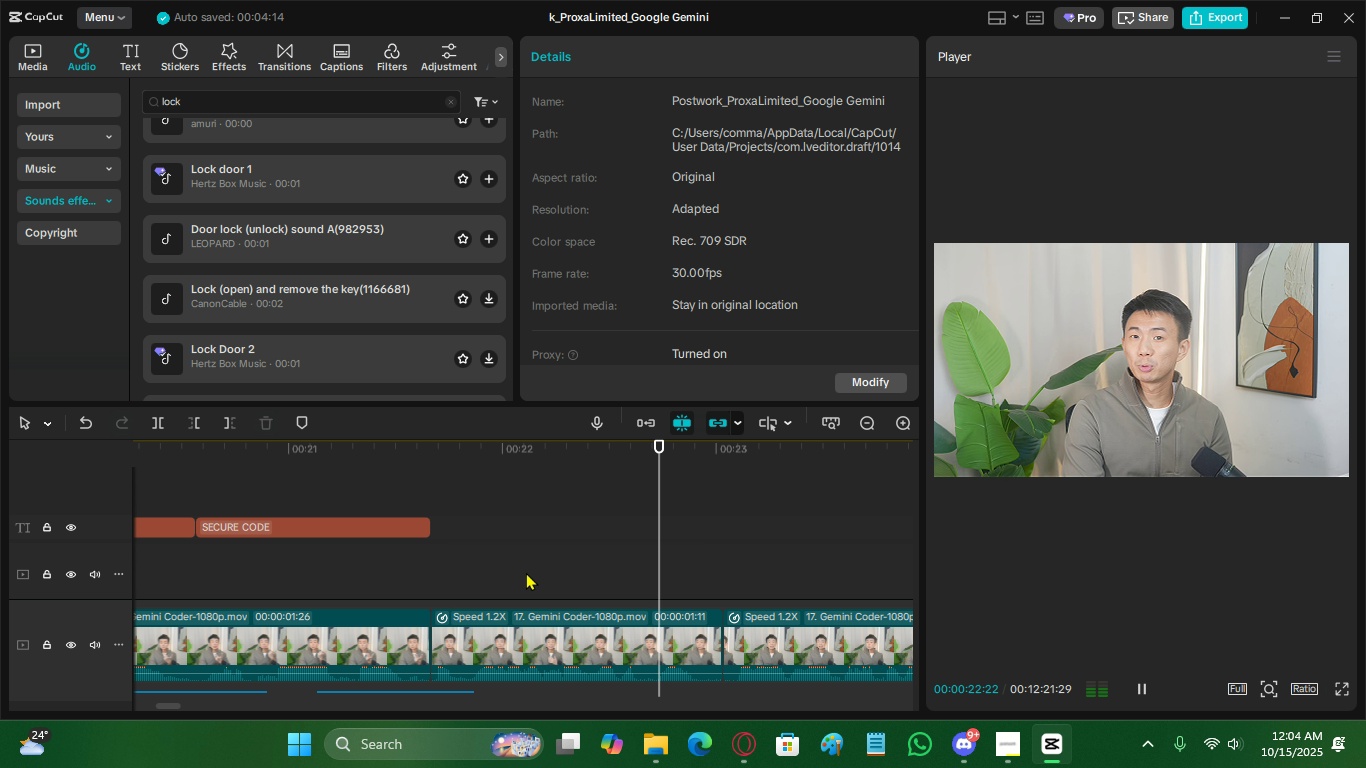 
key(Space)
 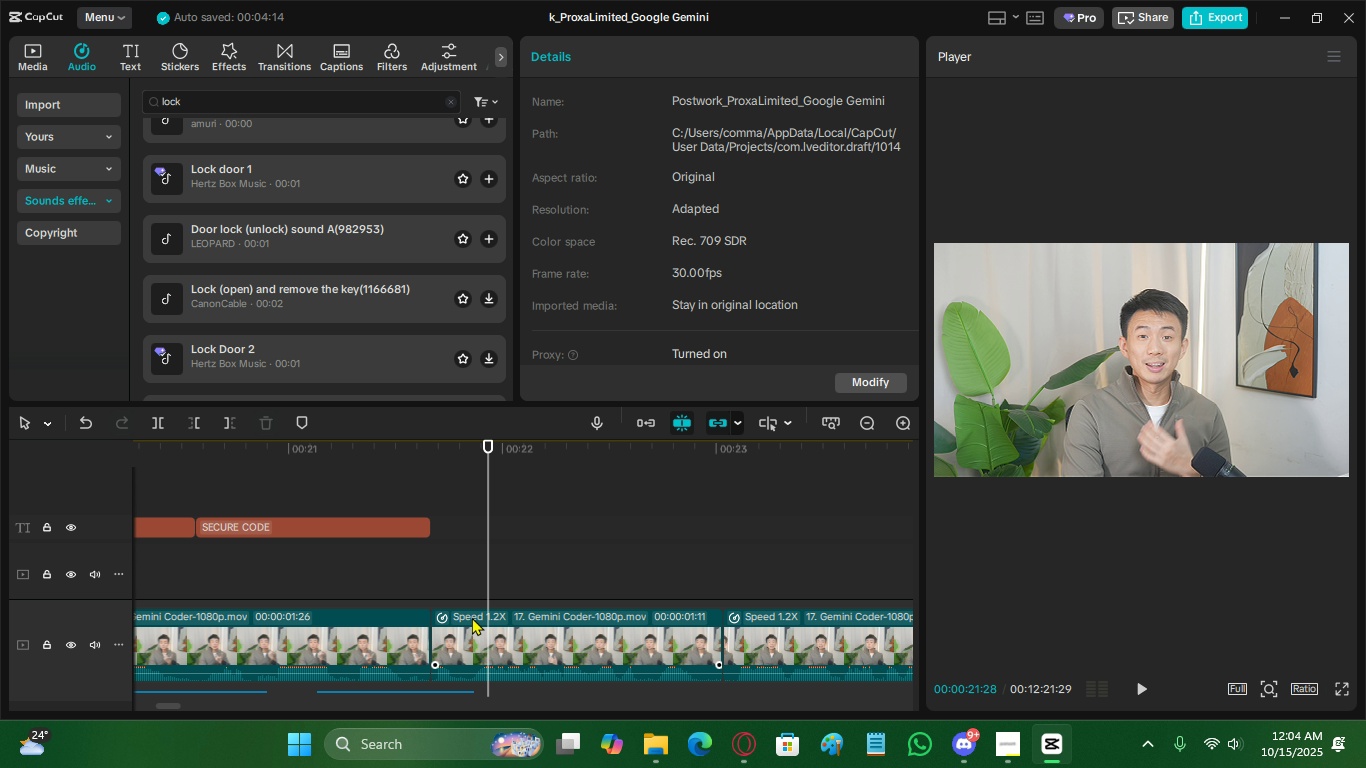 
left_click([464, 628])
 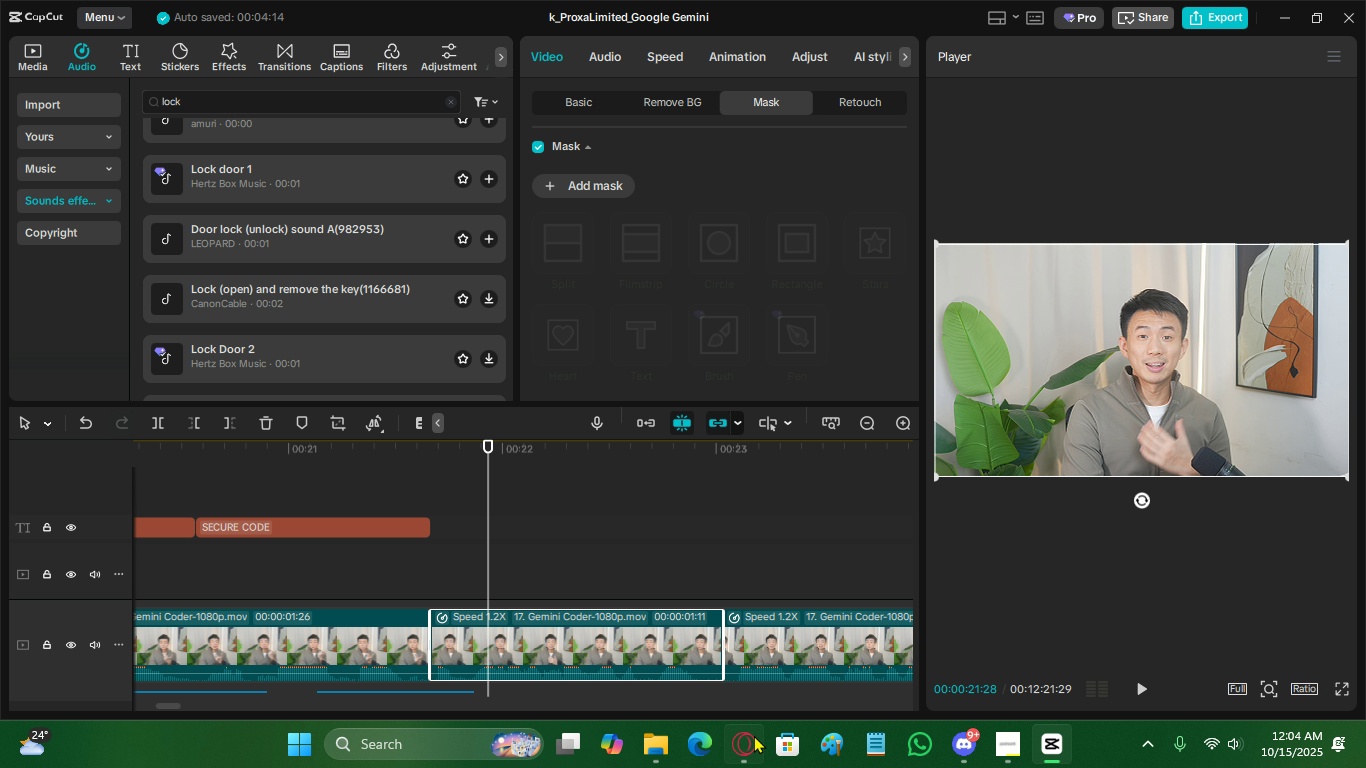 
left_click([755, 735])
 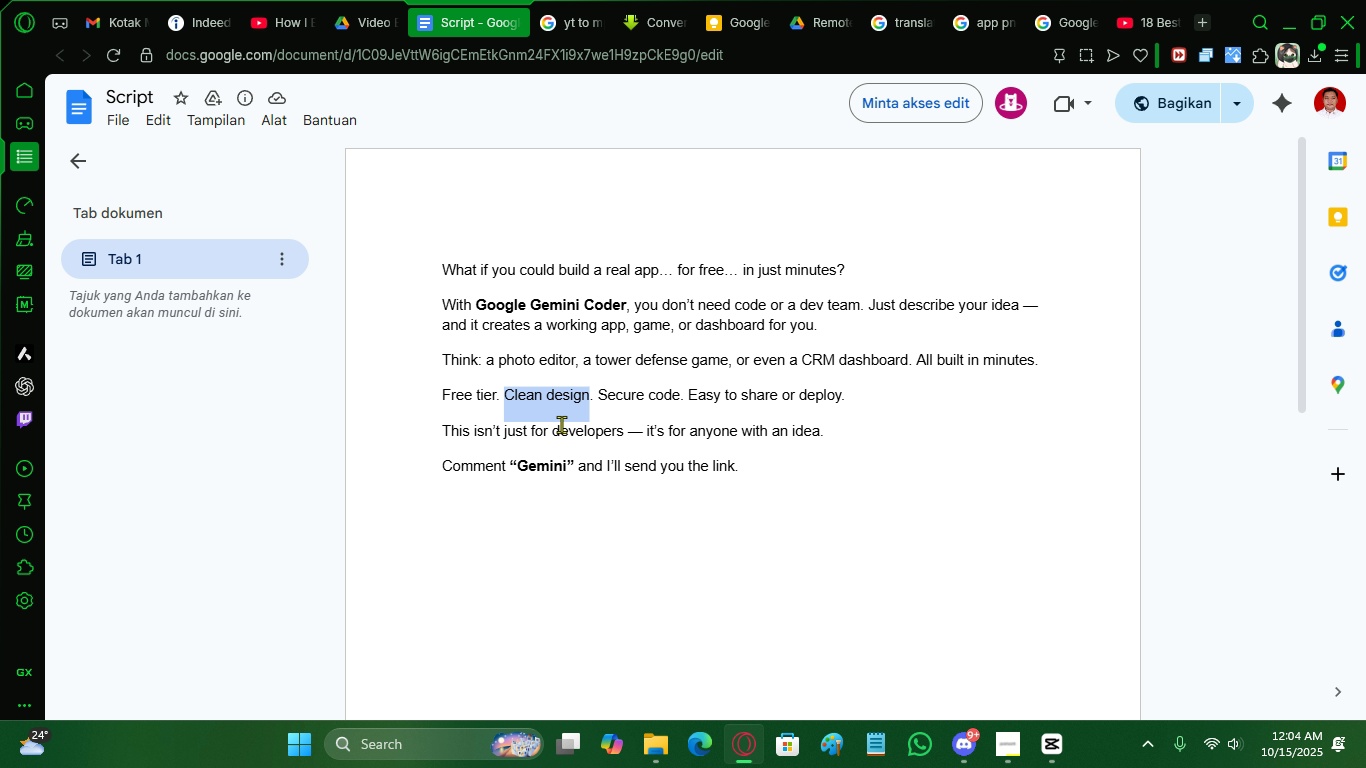 
left_click([628, 420])
 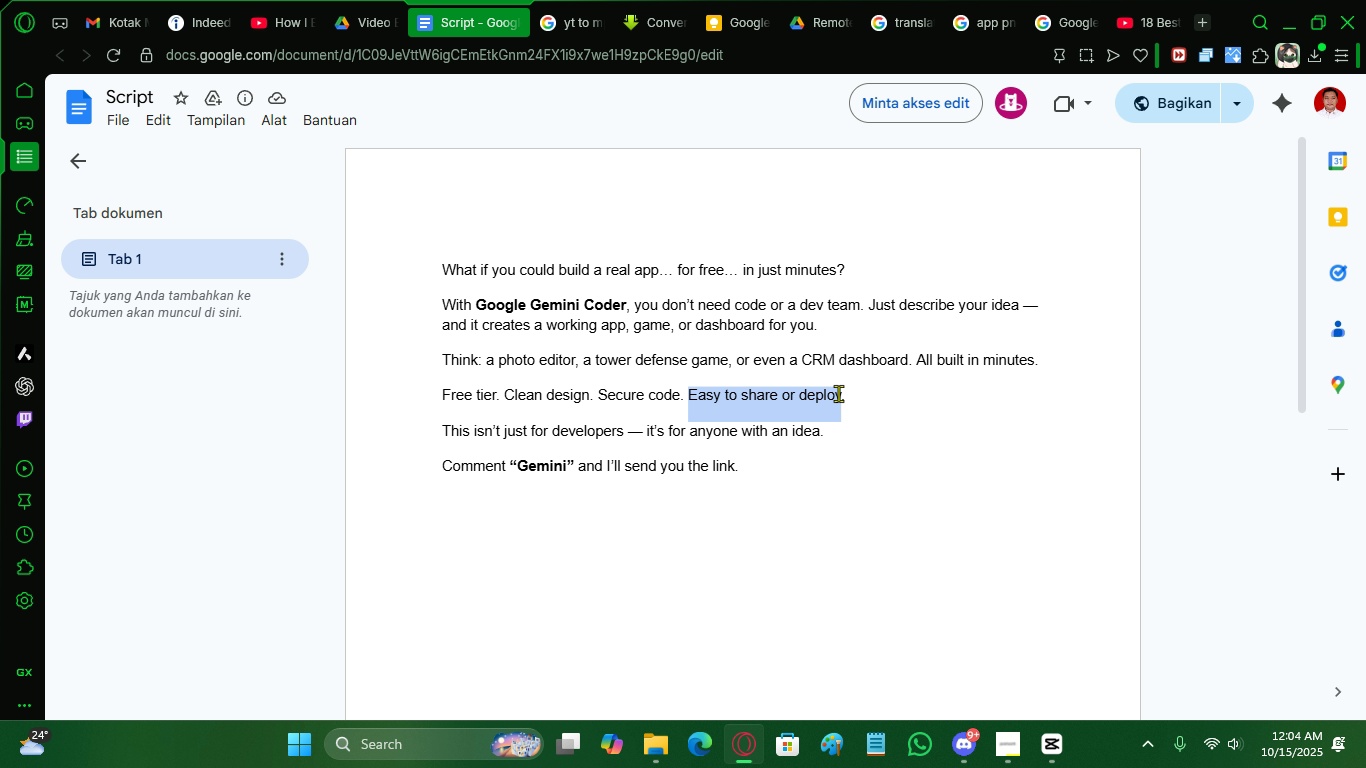 
key(Control+C)
 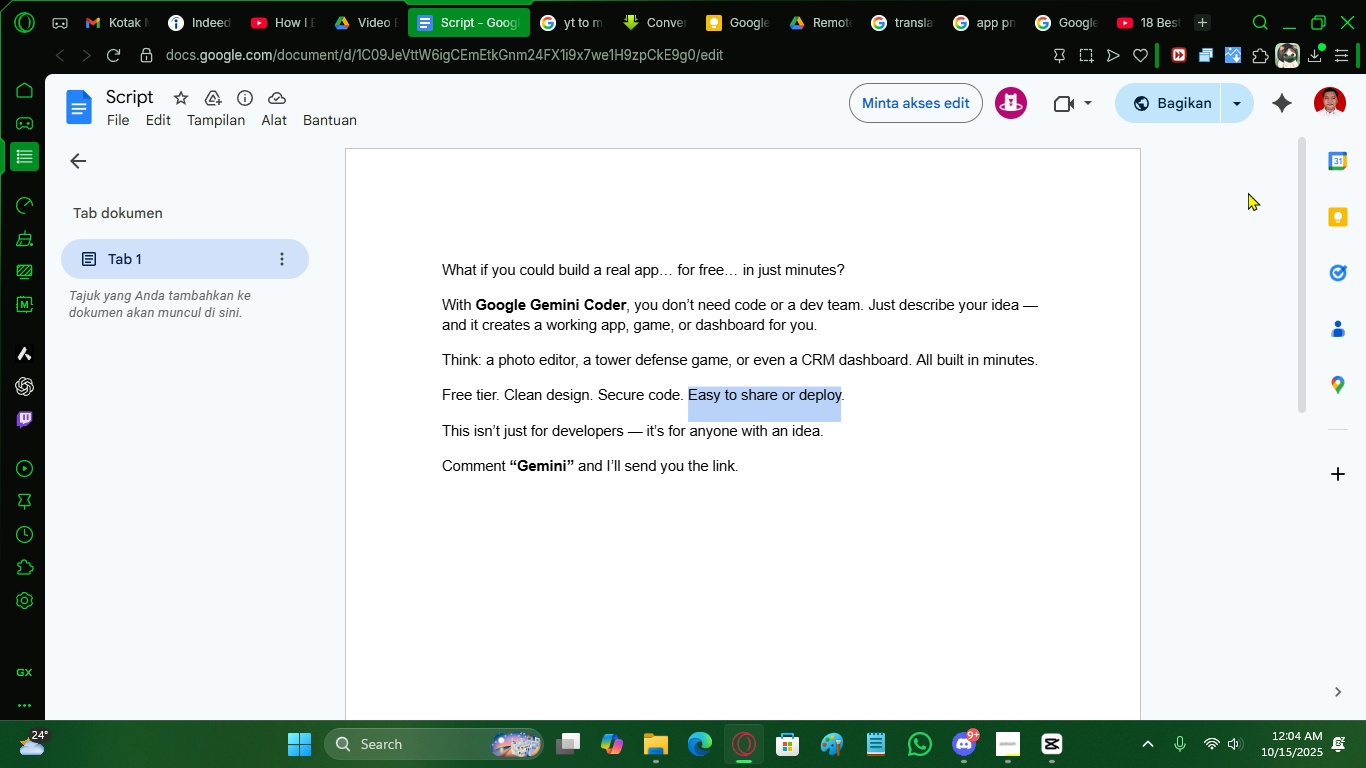 
key(Control+C)
 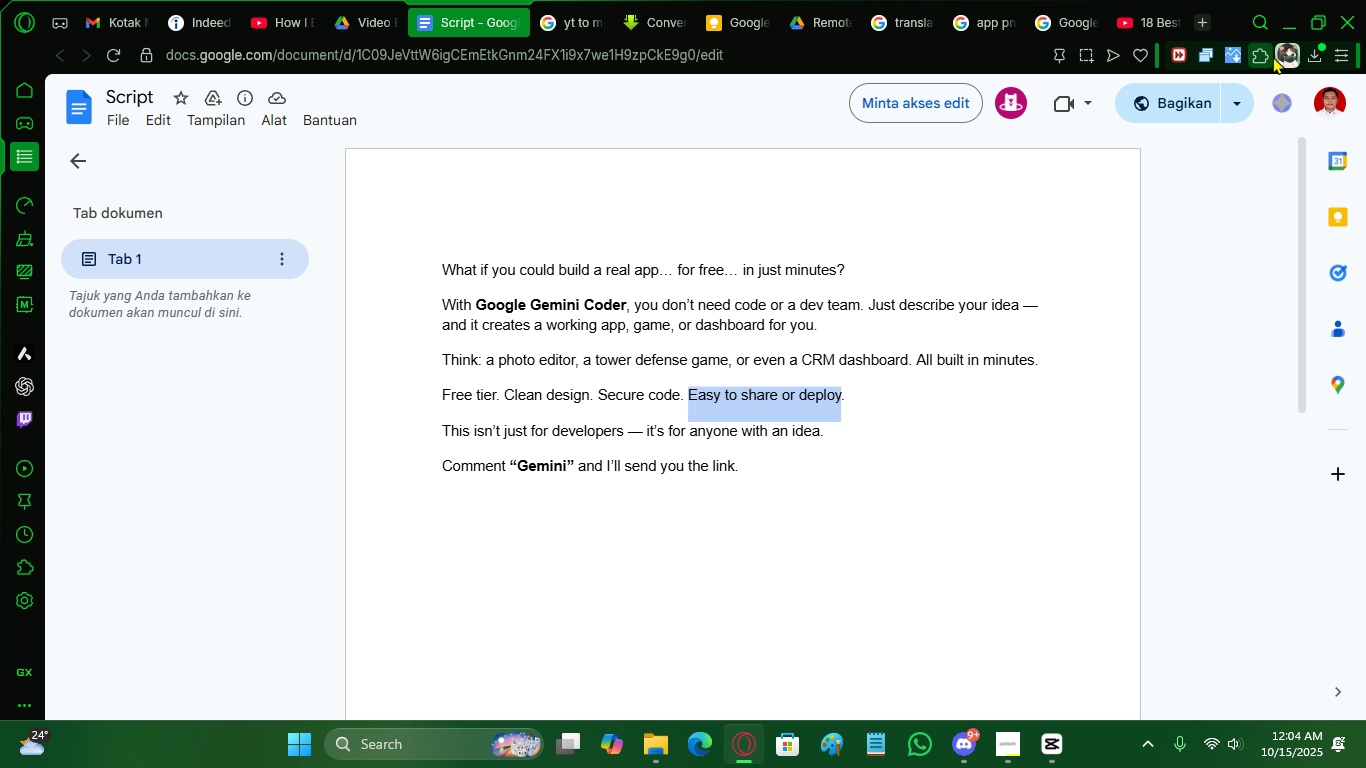 
key(Control+ControlLeft)
 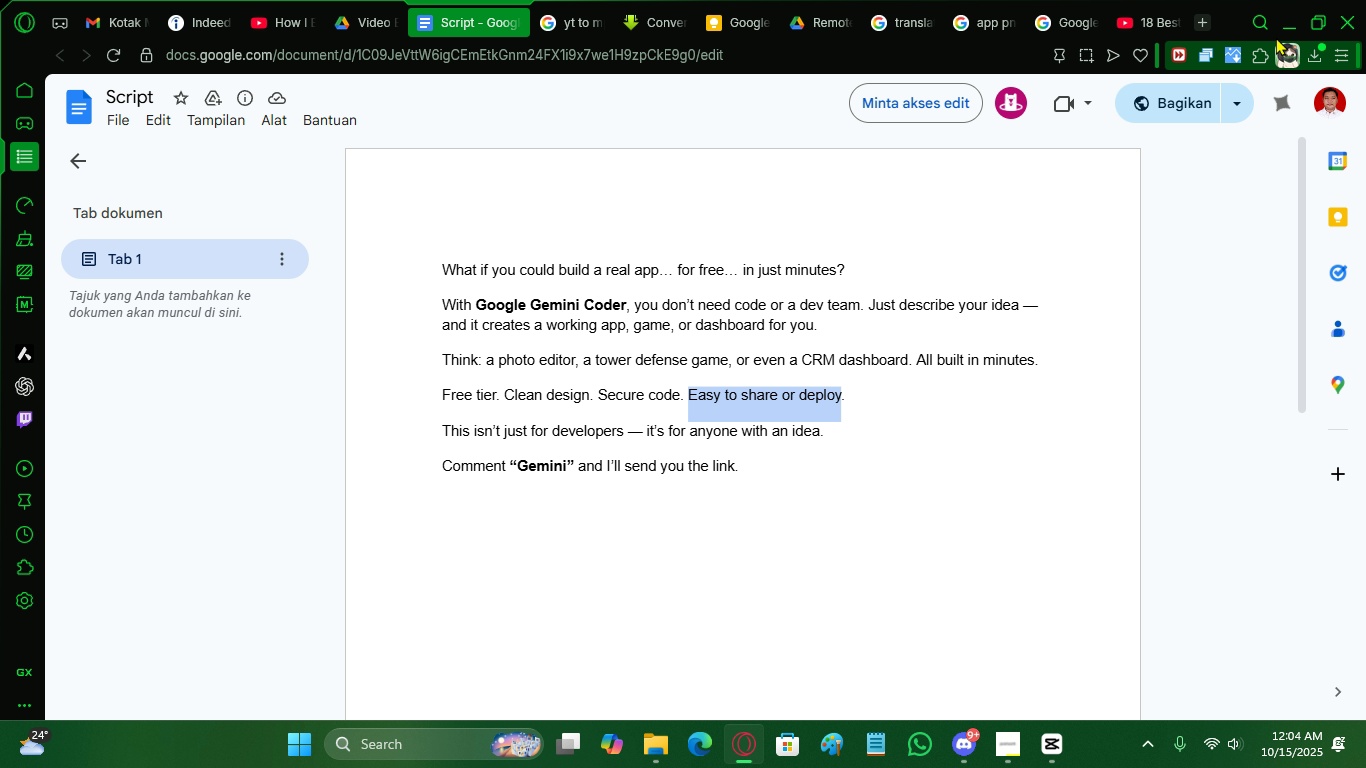 
key(Control+C)
 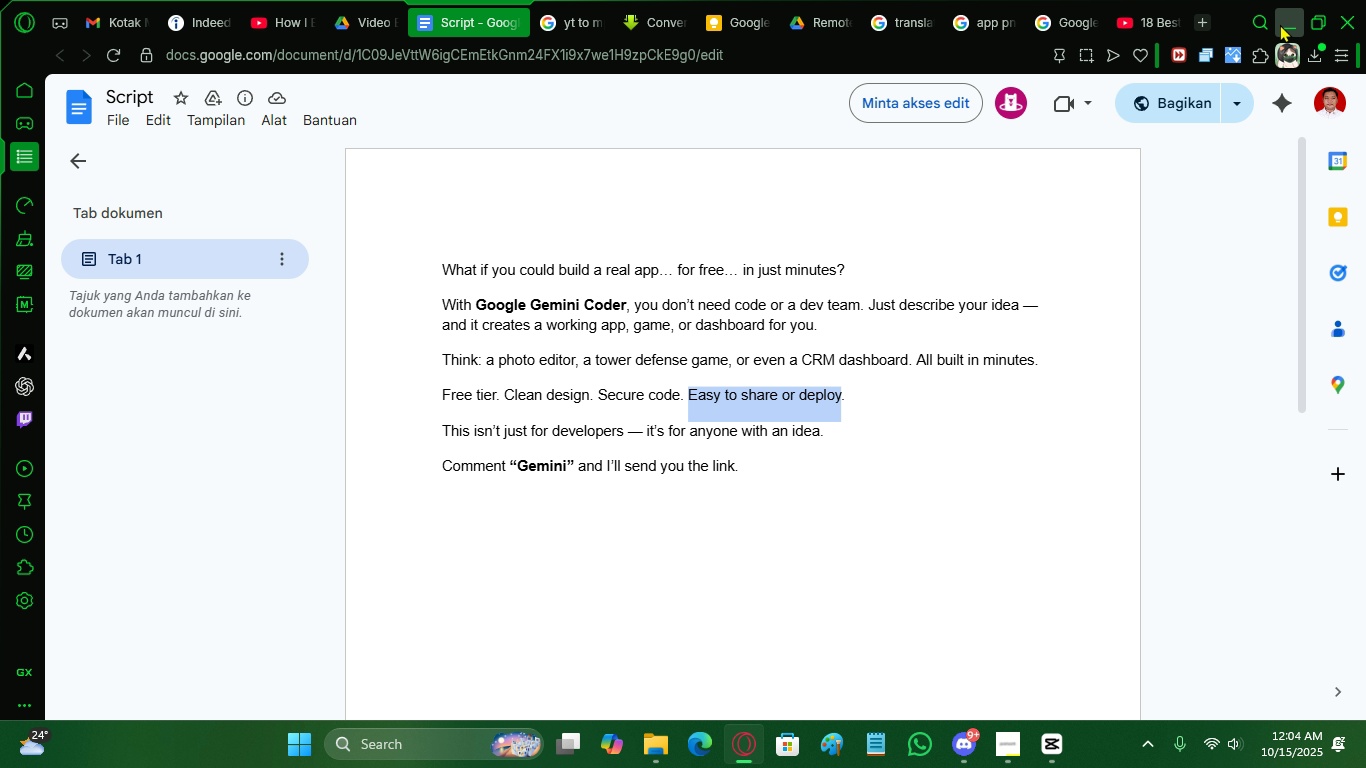 
left_click([1280, 24])
 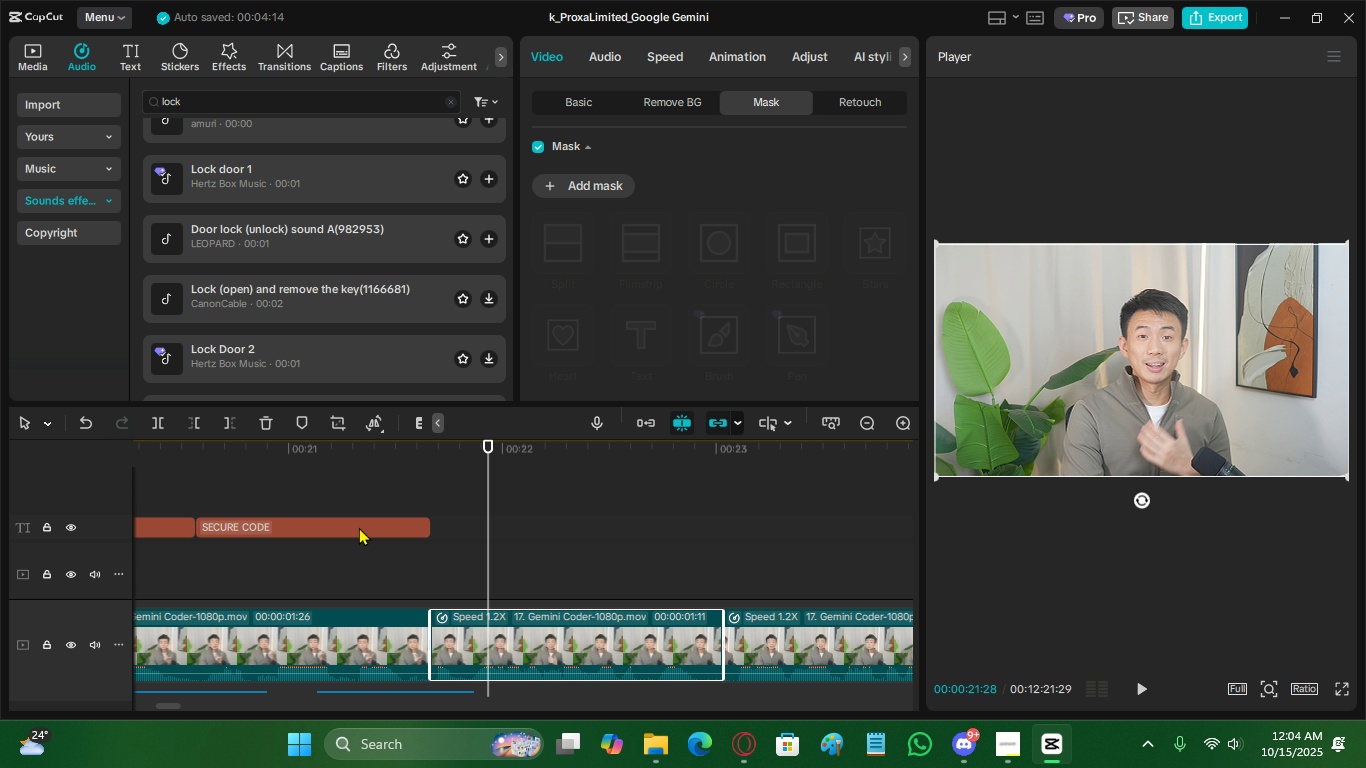 
hold_key(key=AltLeft, duration=1.5)
 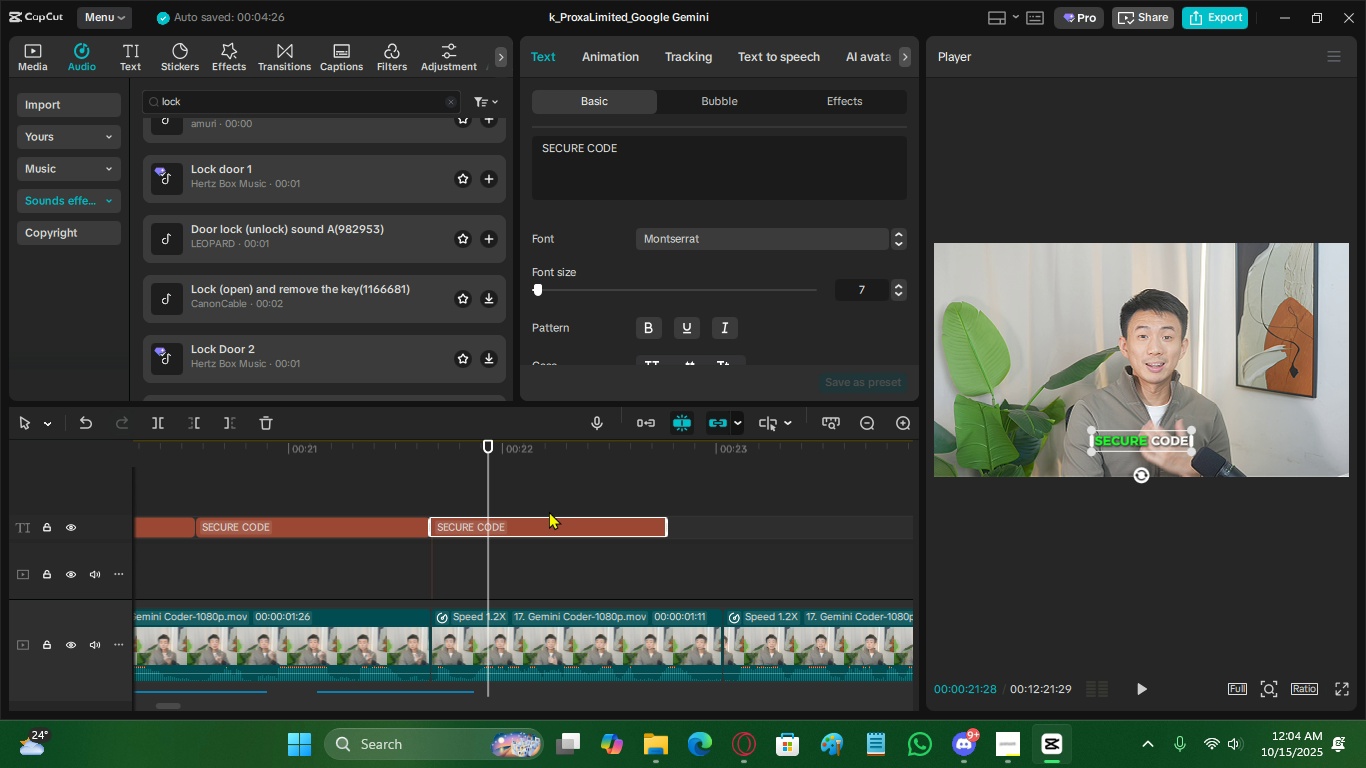 
key(Alt+AltLeft)
 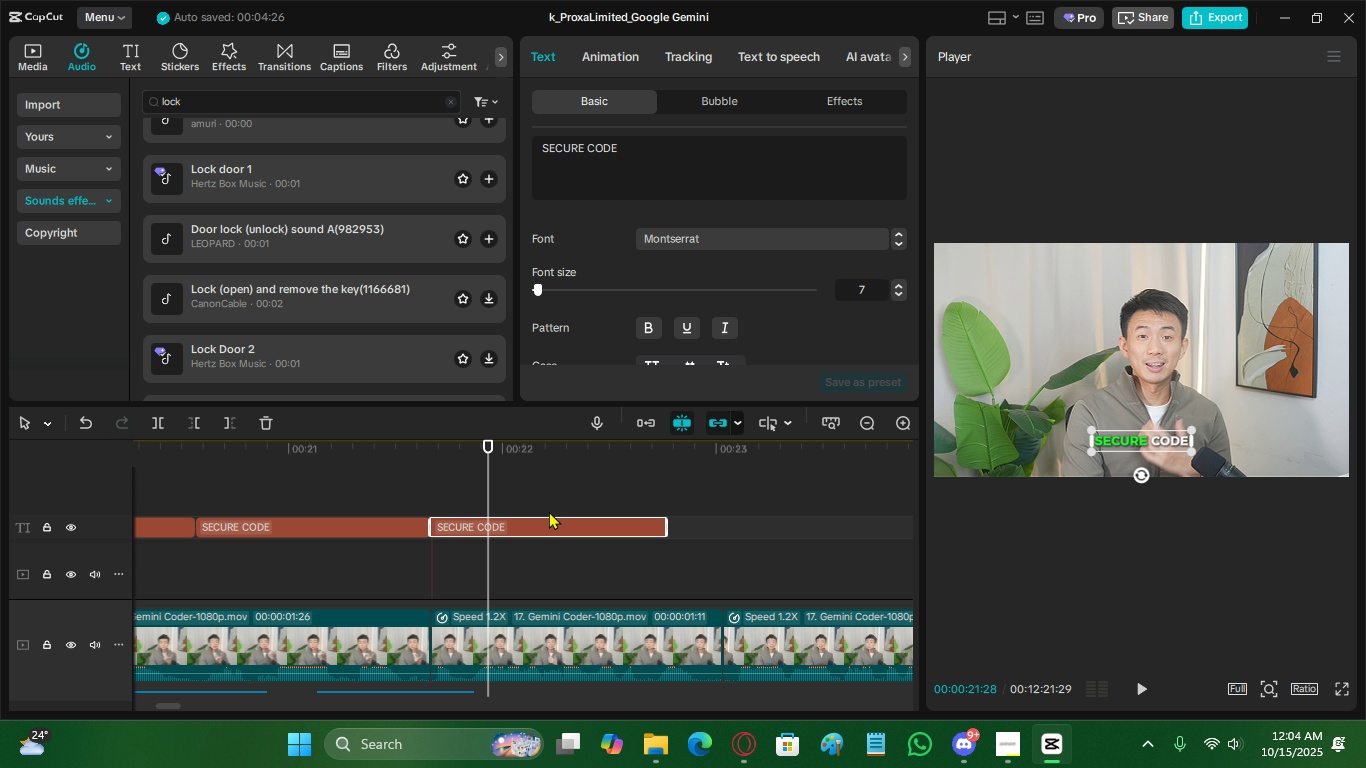 
key(Alt+AltLeft)
 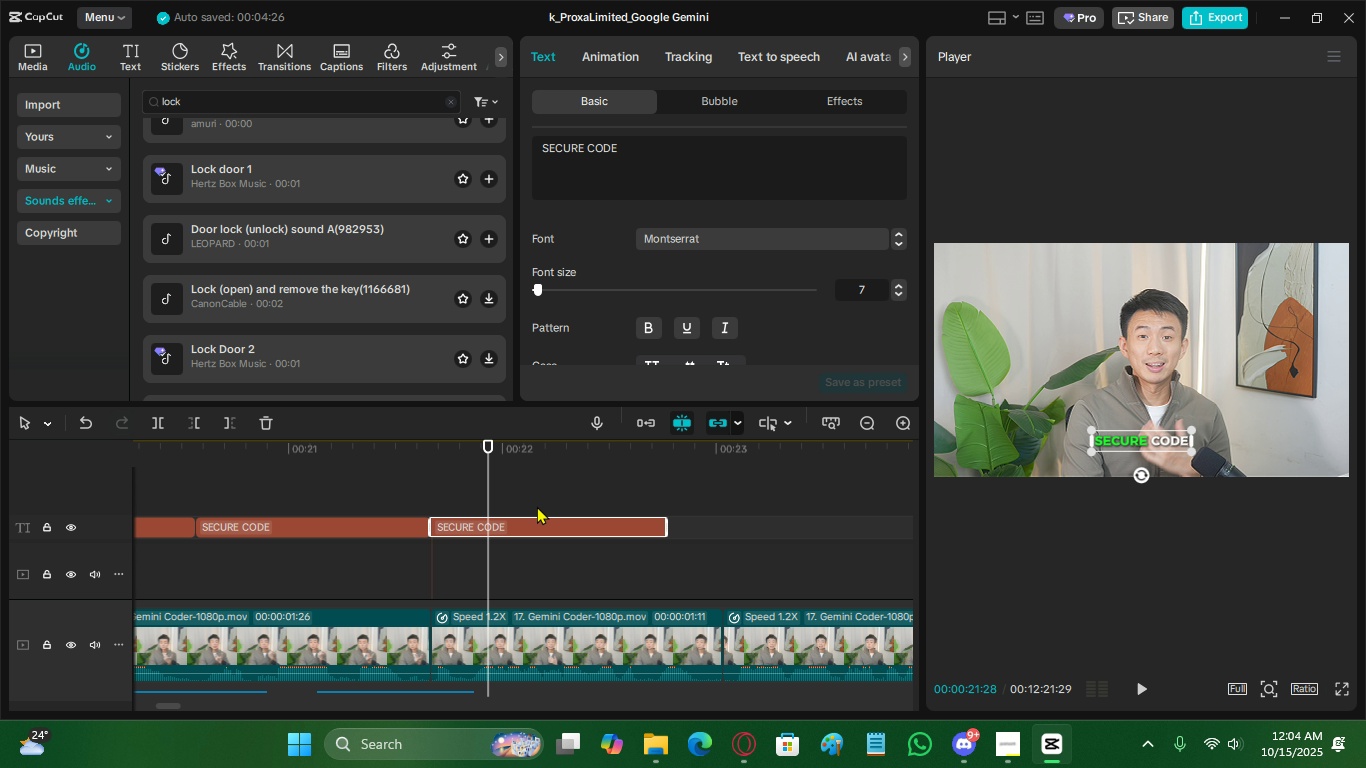 
key(Alt+AltLeft)
 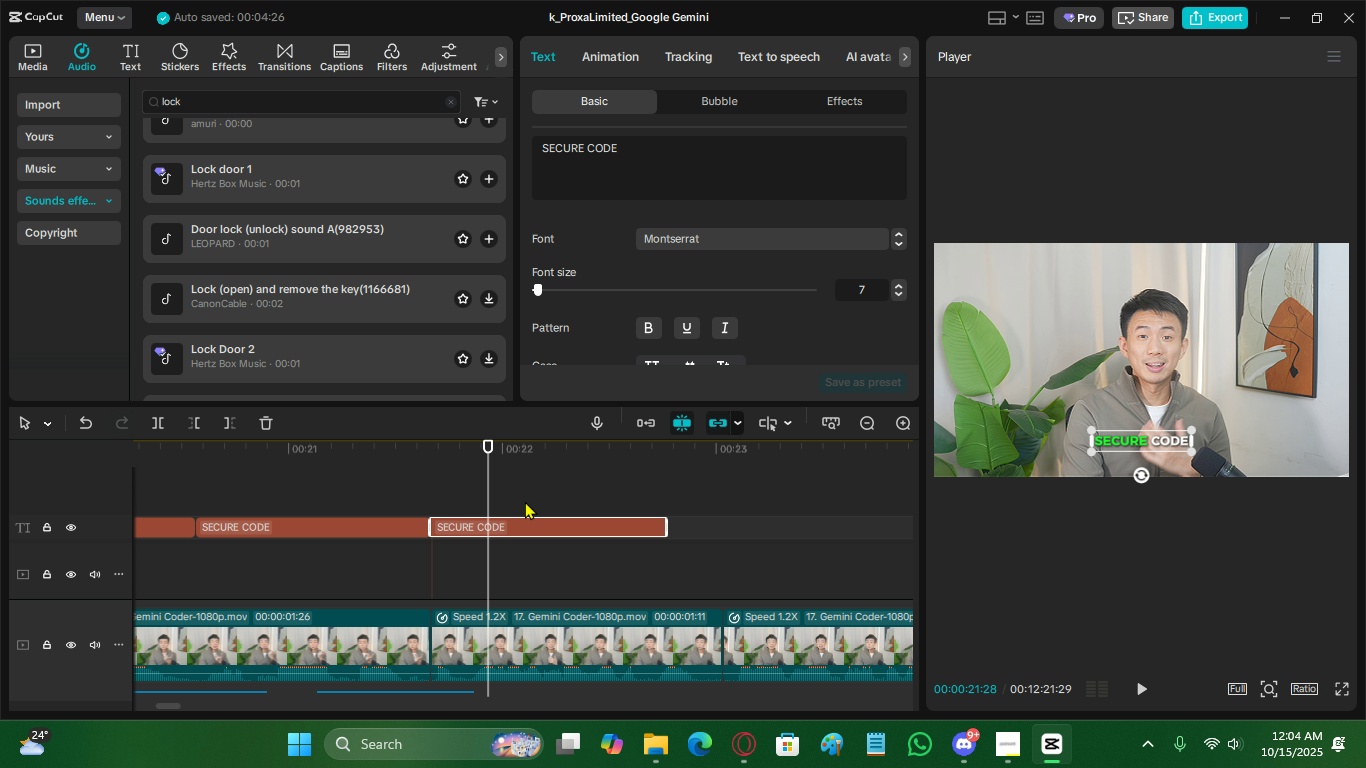 
key(Alt+AltLeft)
 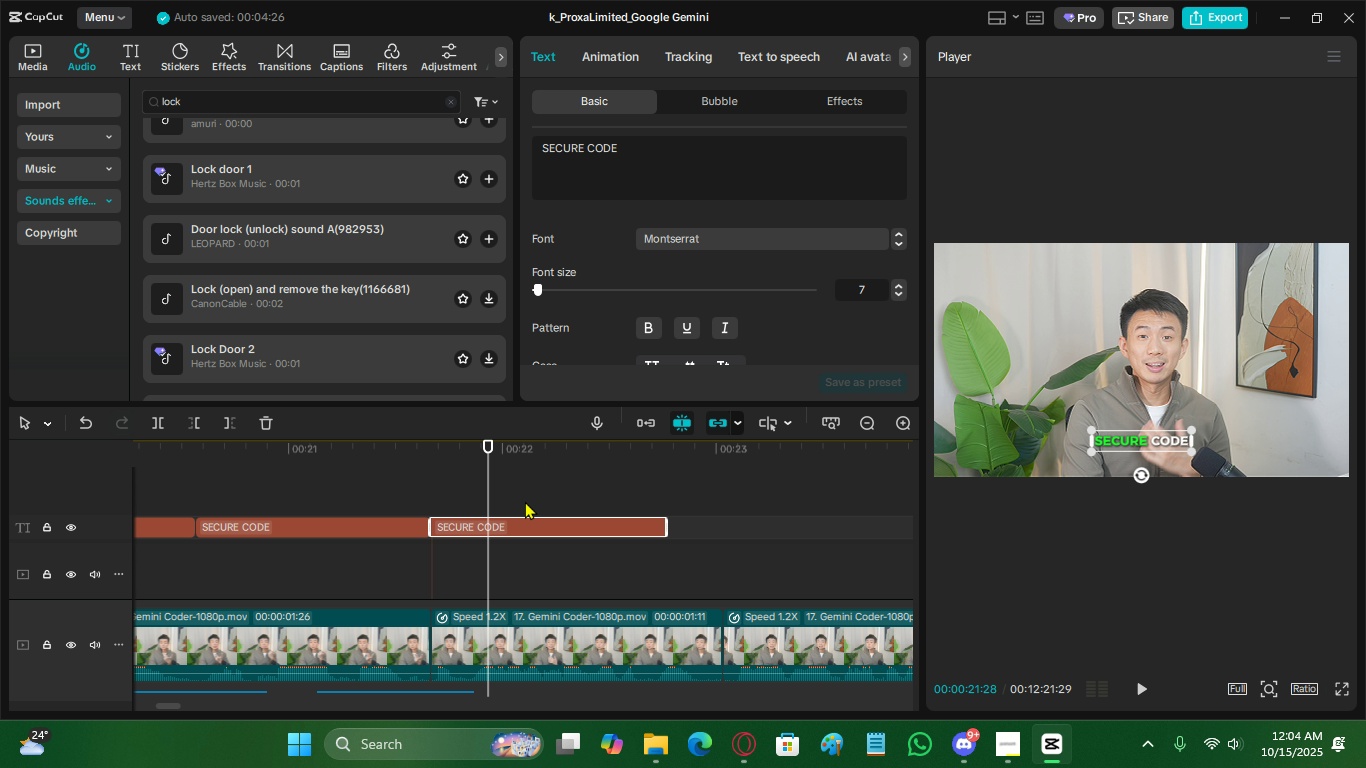 
key(Alt+AltLeft)
 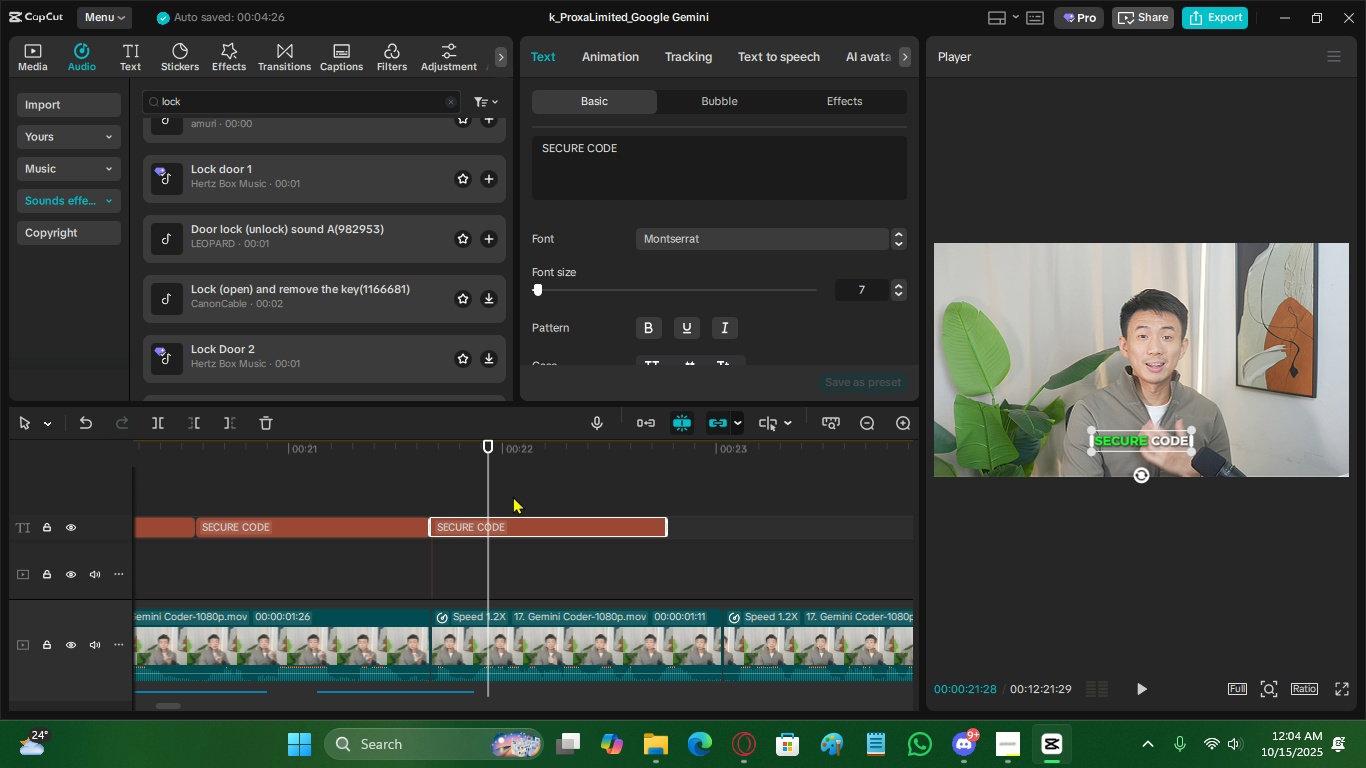 
key(Alt+AltLeft)
 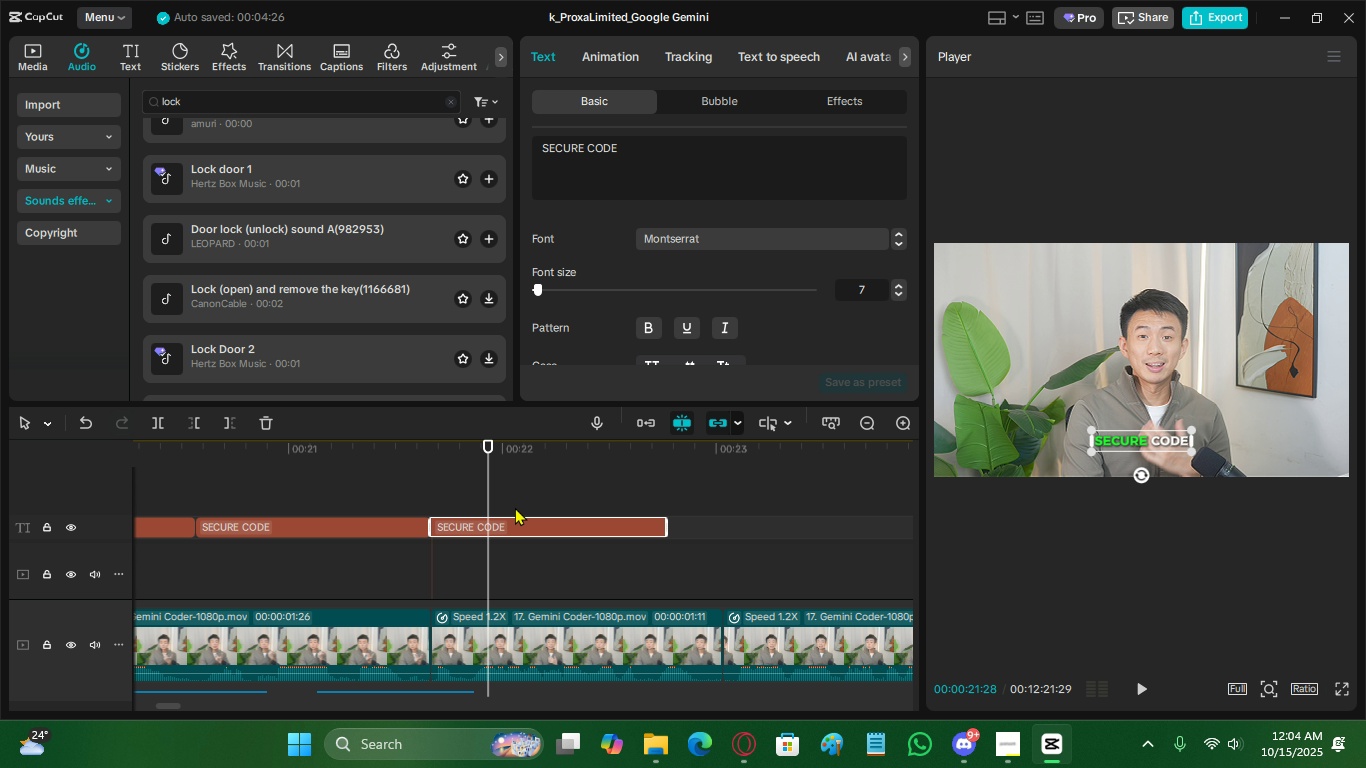 
left_click([515, 507])
 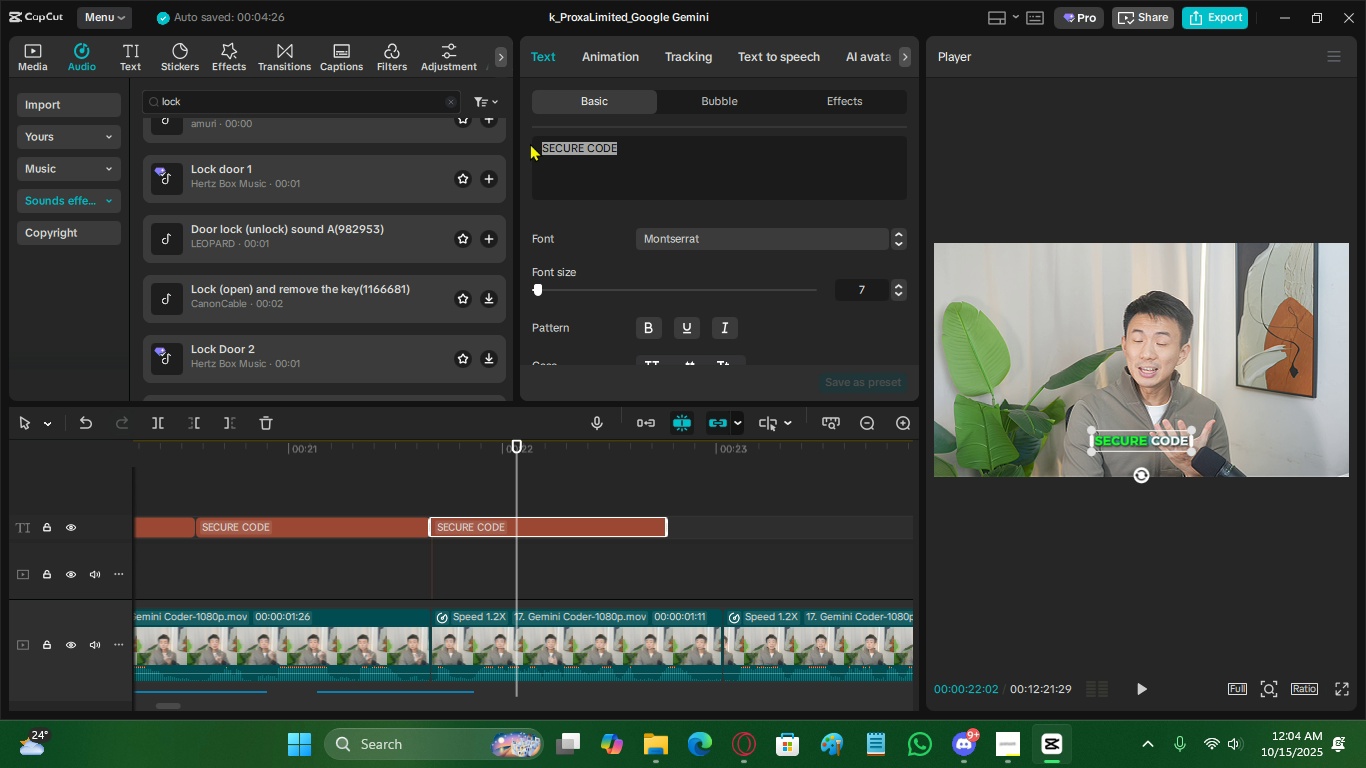 
key(Control+V)
 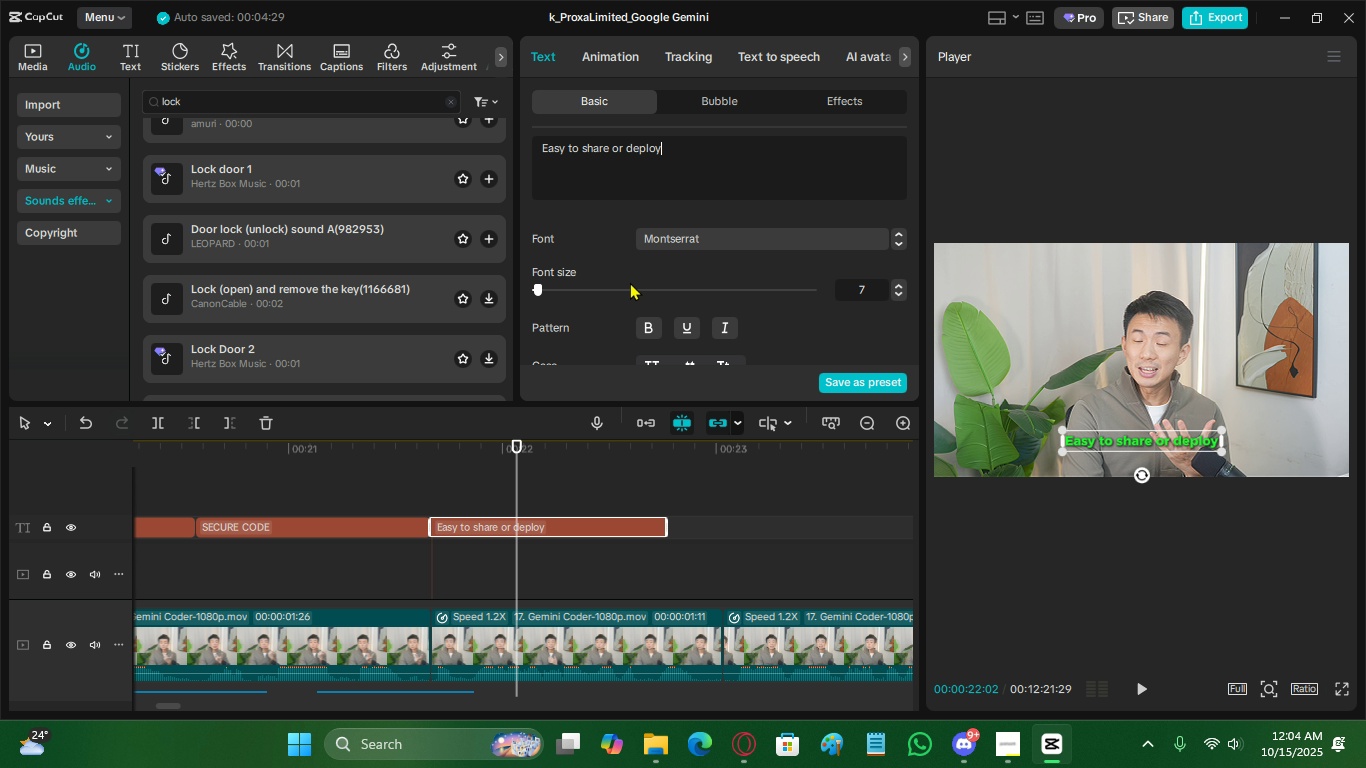 
scroll: coordinate [687, 334], scroll_direction: down, amount: 1.0
 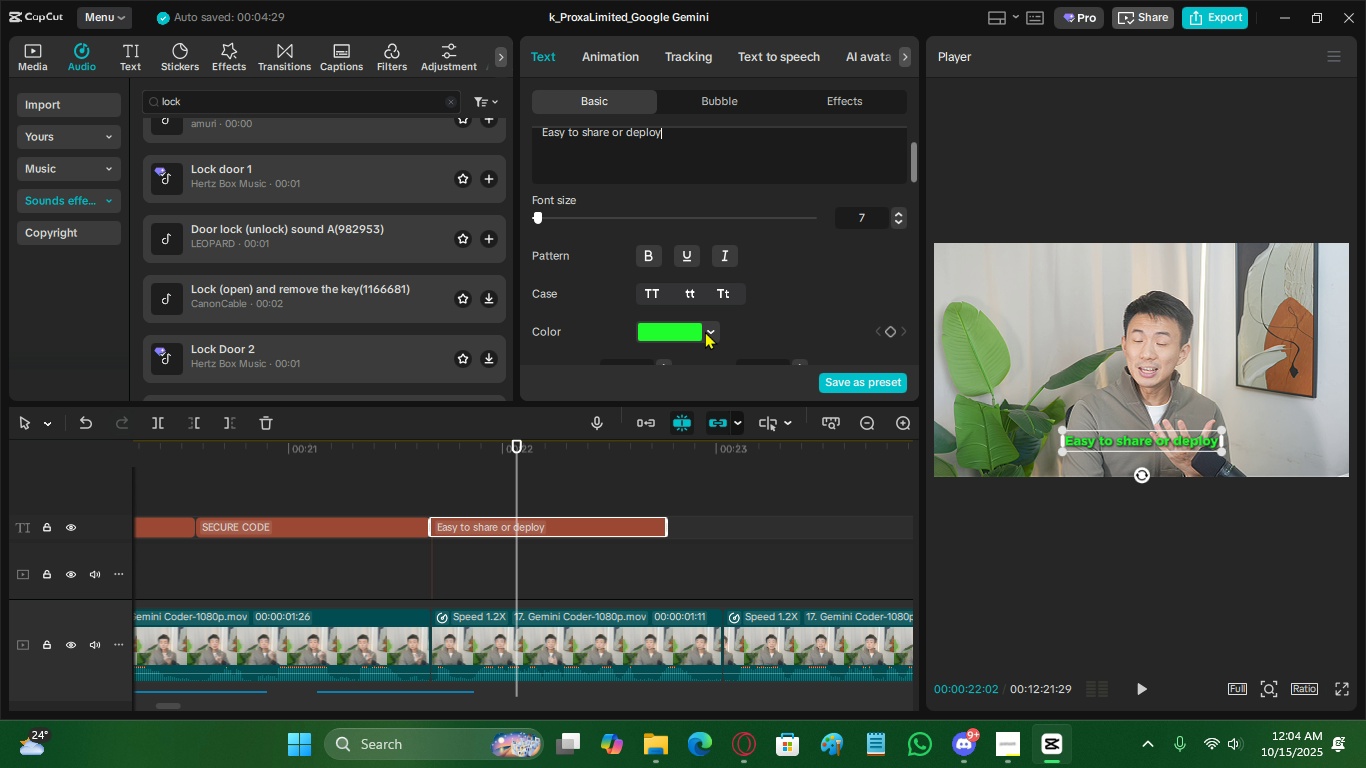 
left_click([709, 331])
 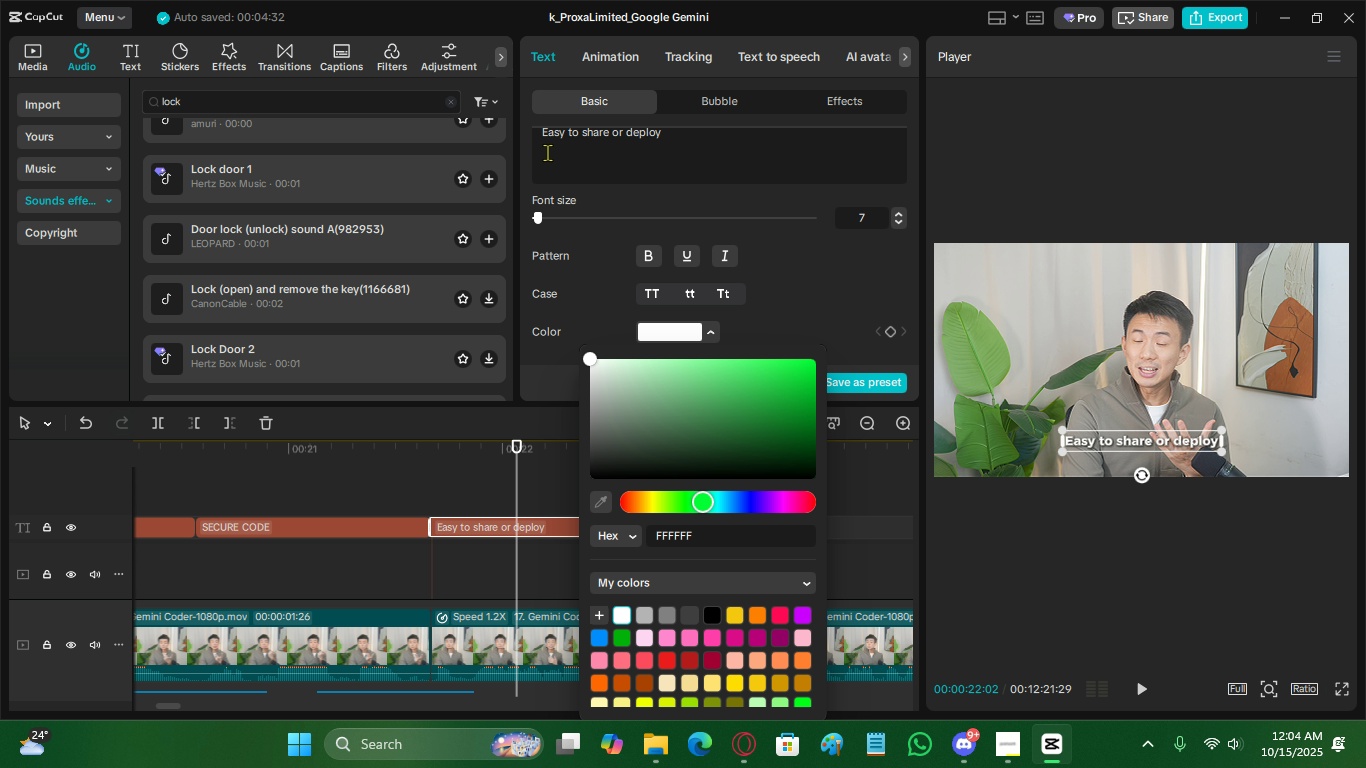 
double_click([549, 131])
 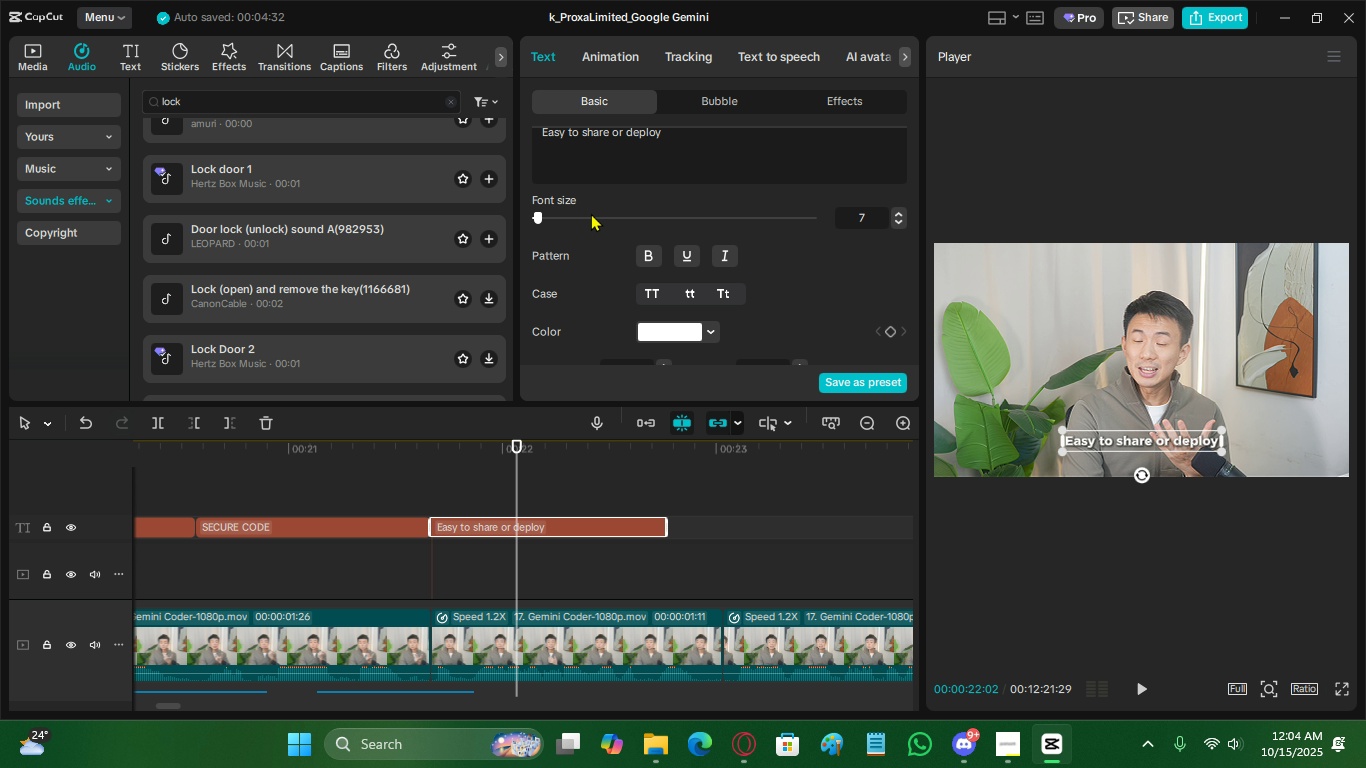 
key(Backspace)
 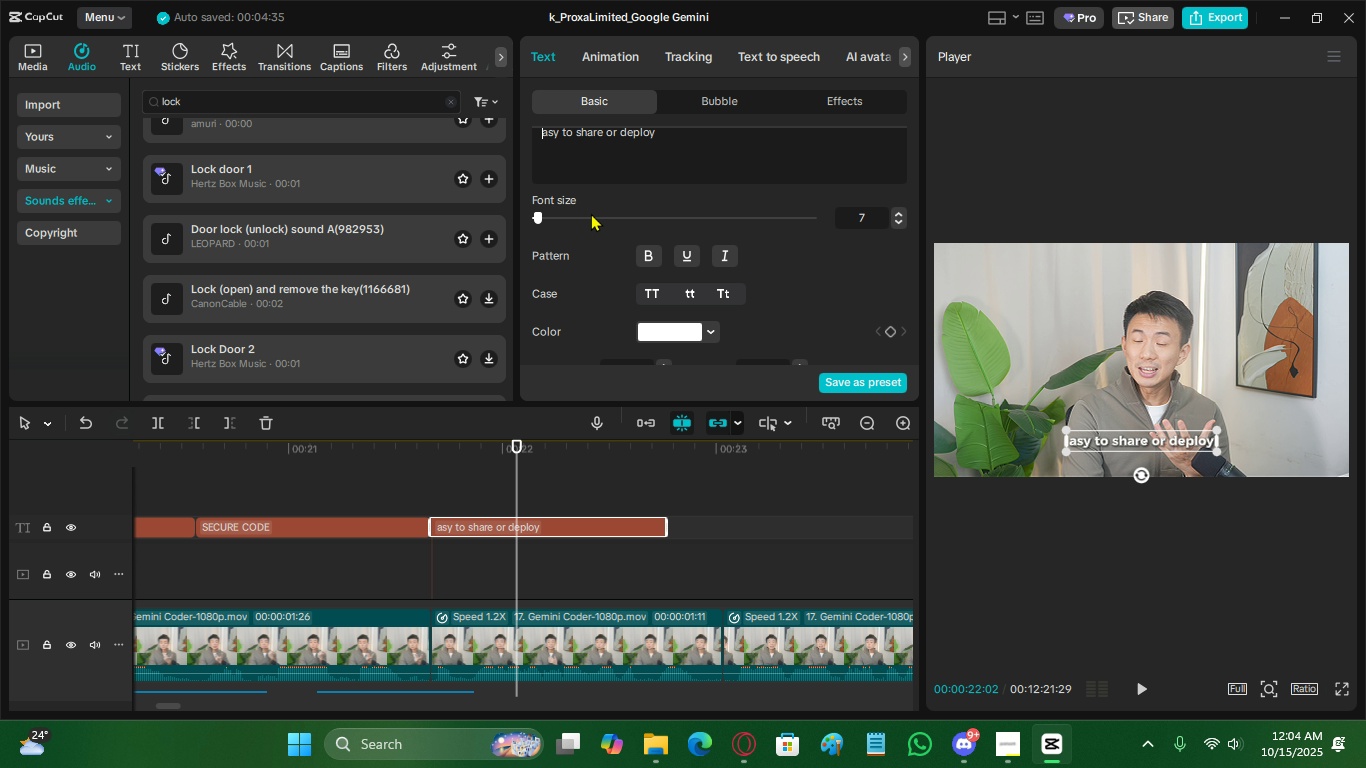 
key(E)
 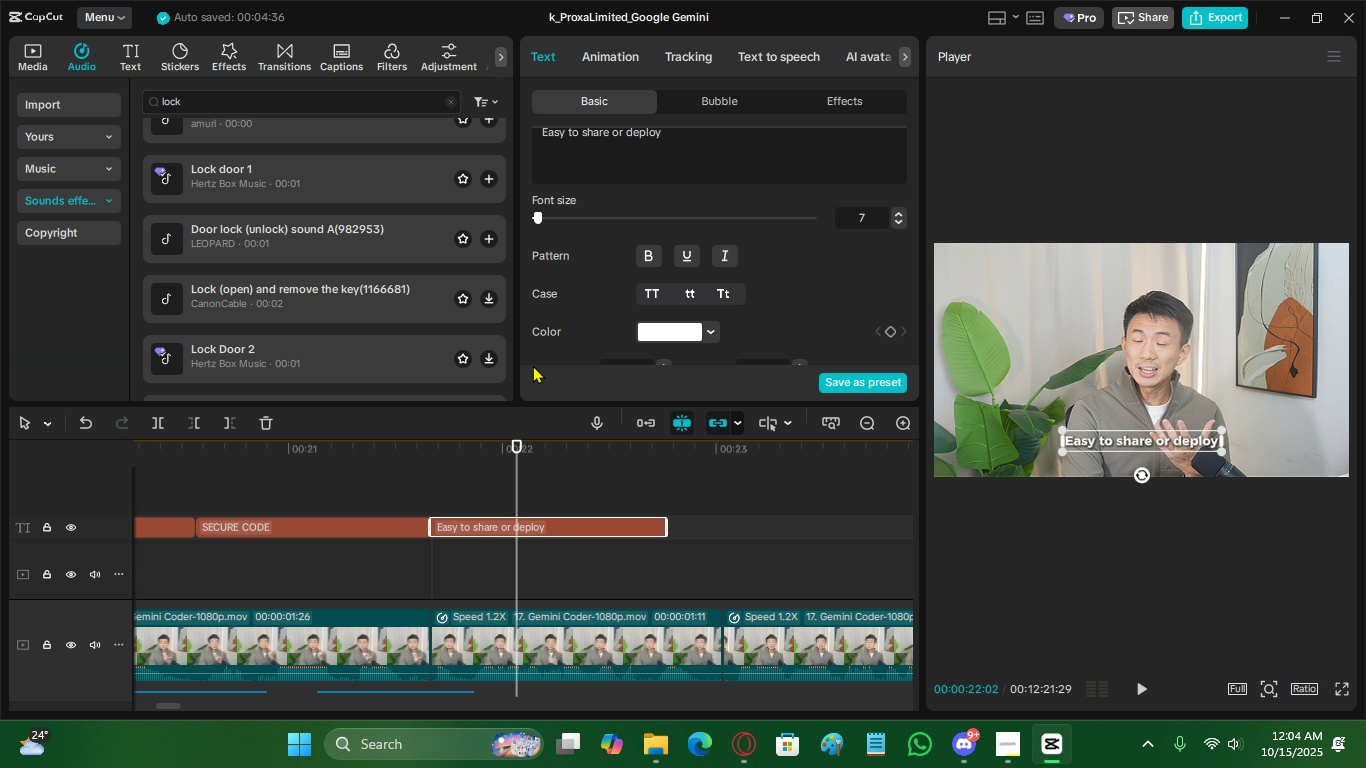 
key(Backspace)
 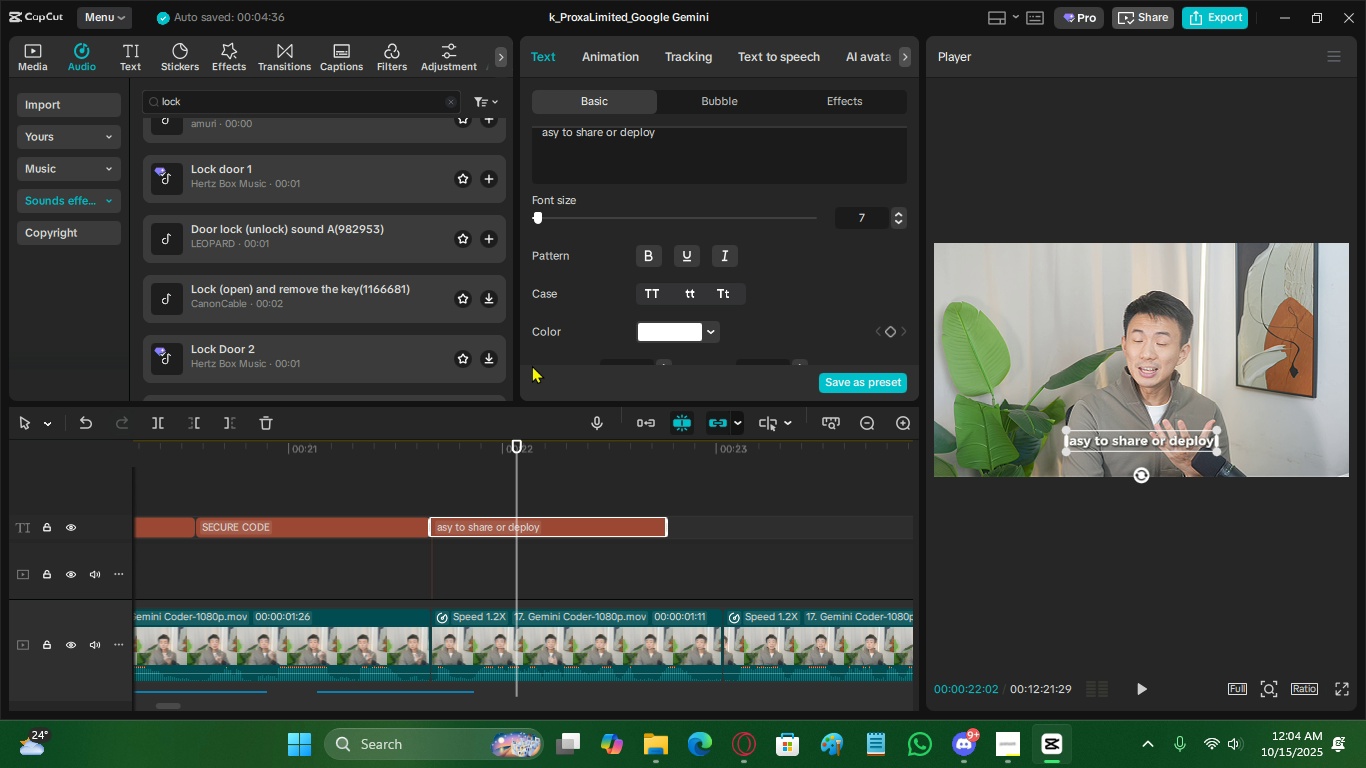 
key(CapsLock)
 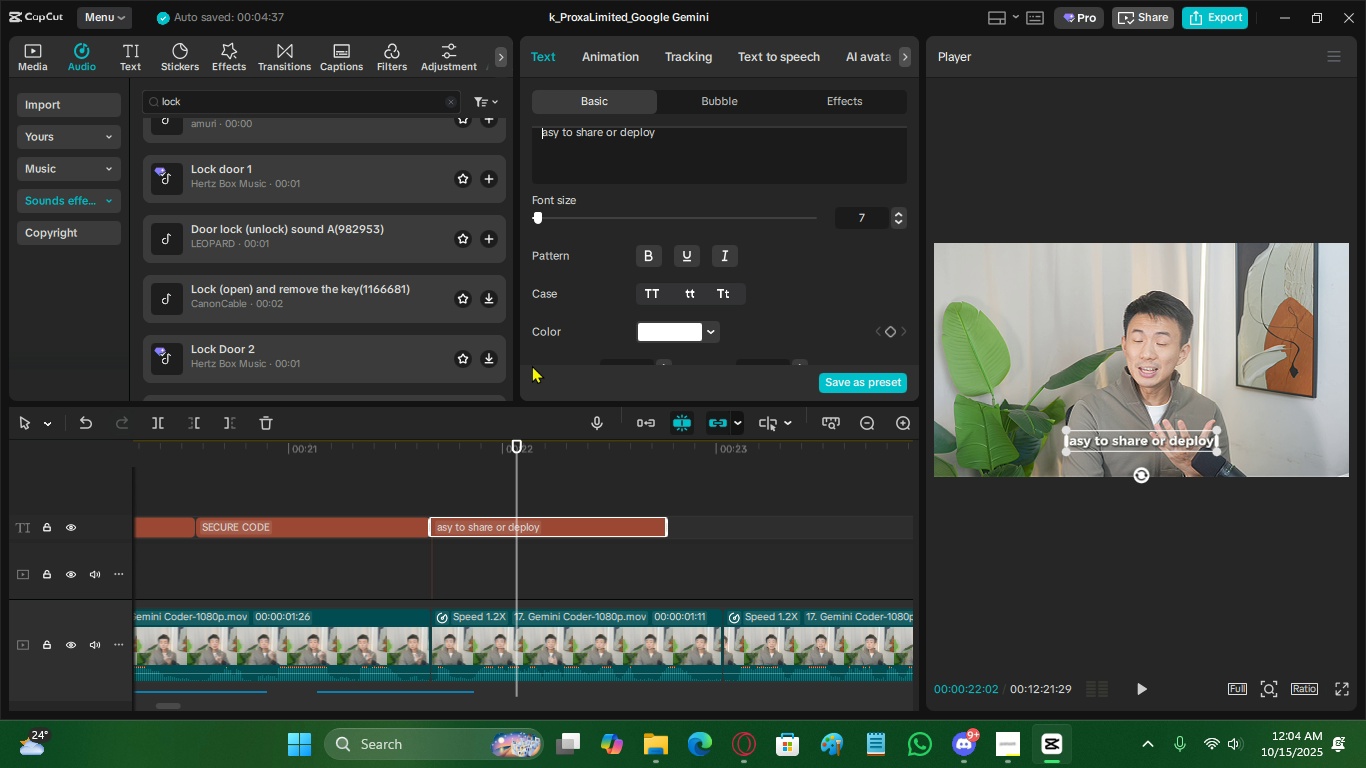 
key(E)
 